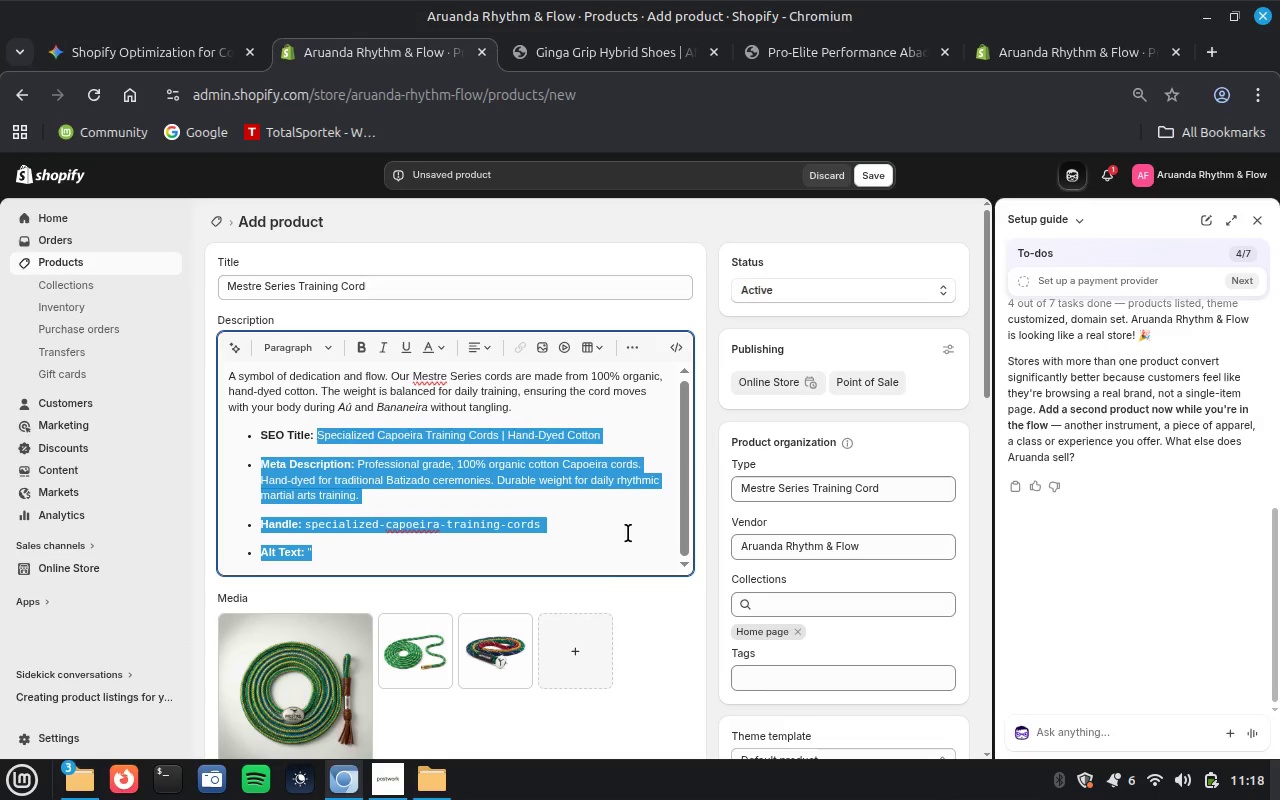 
left_click([628, 530])
 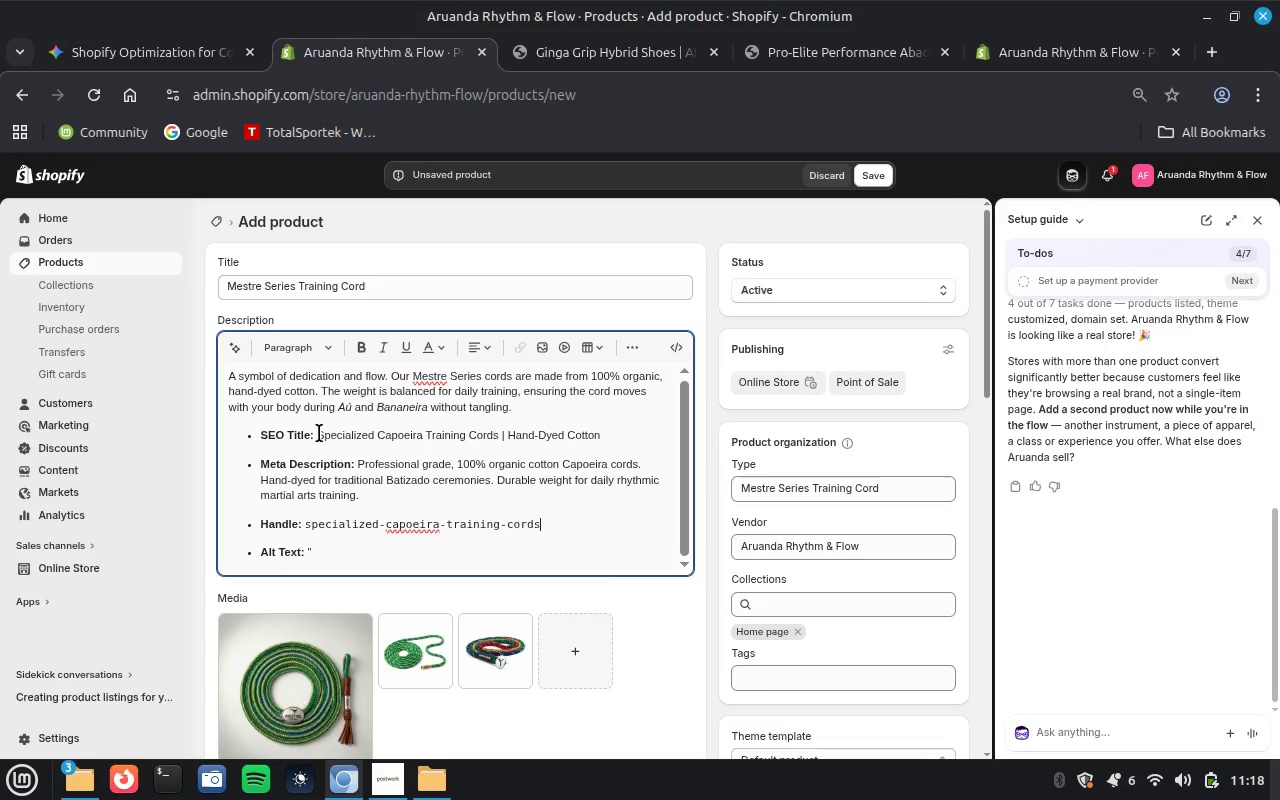 
left_click_drag(start_coordinate=[319, 433], to_coordinate=[626, 527])
 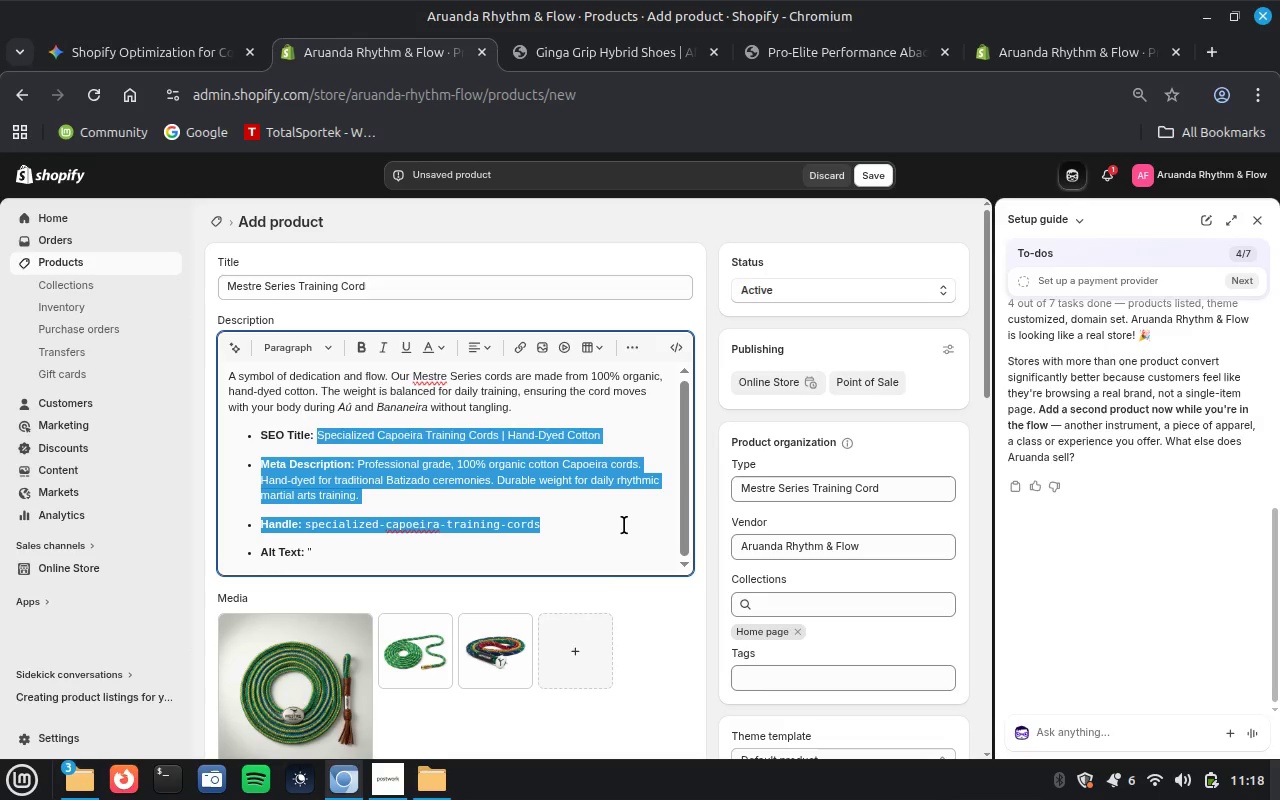 
key(Control+X)
 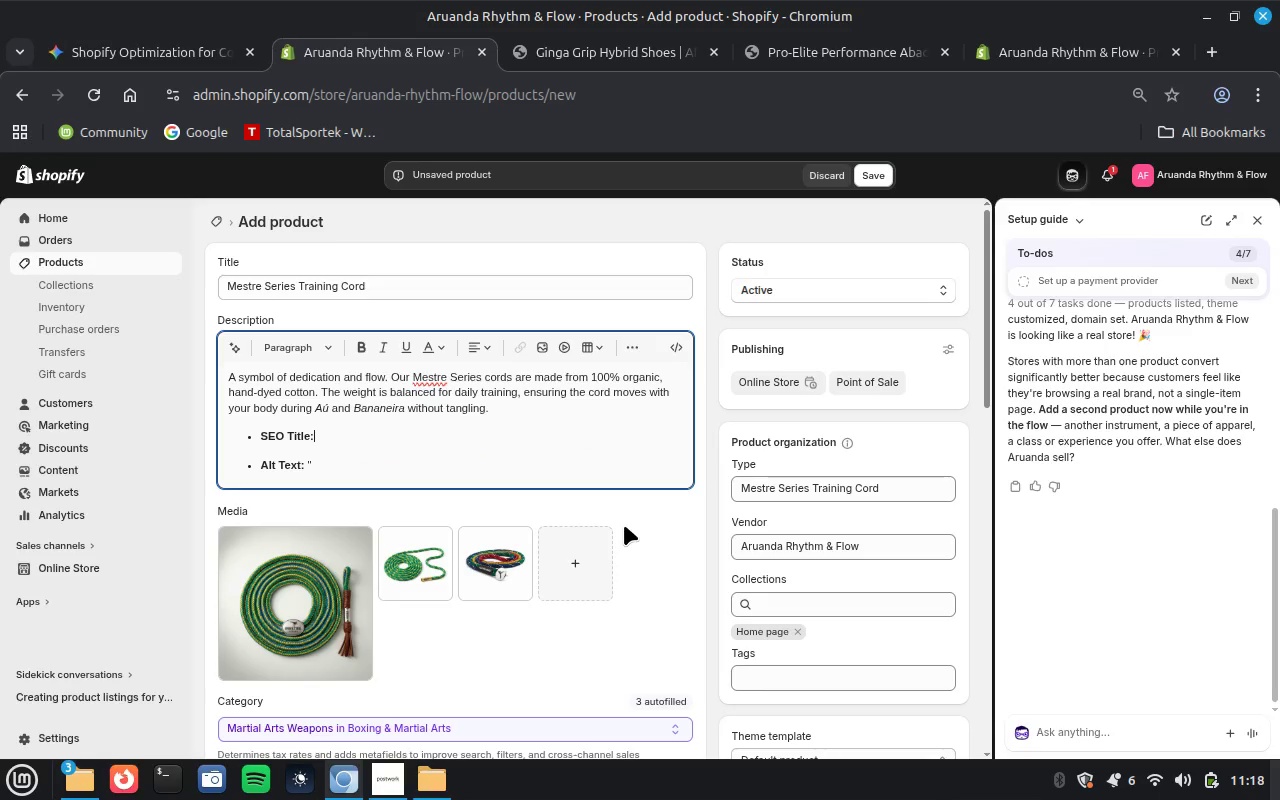 
scroll: coordinate [623, 523], scroll_direction: down, amount: 11.0
 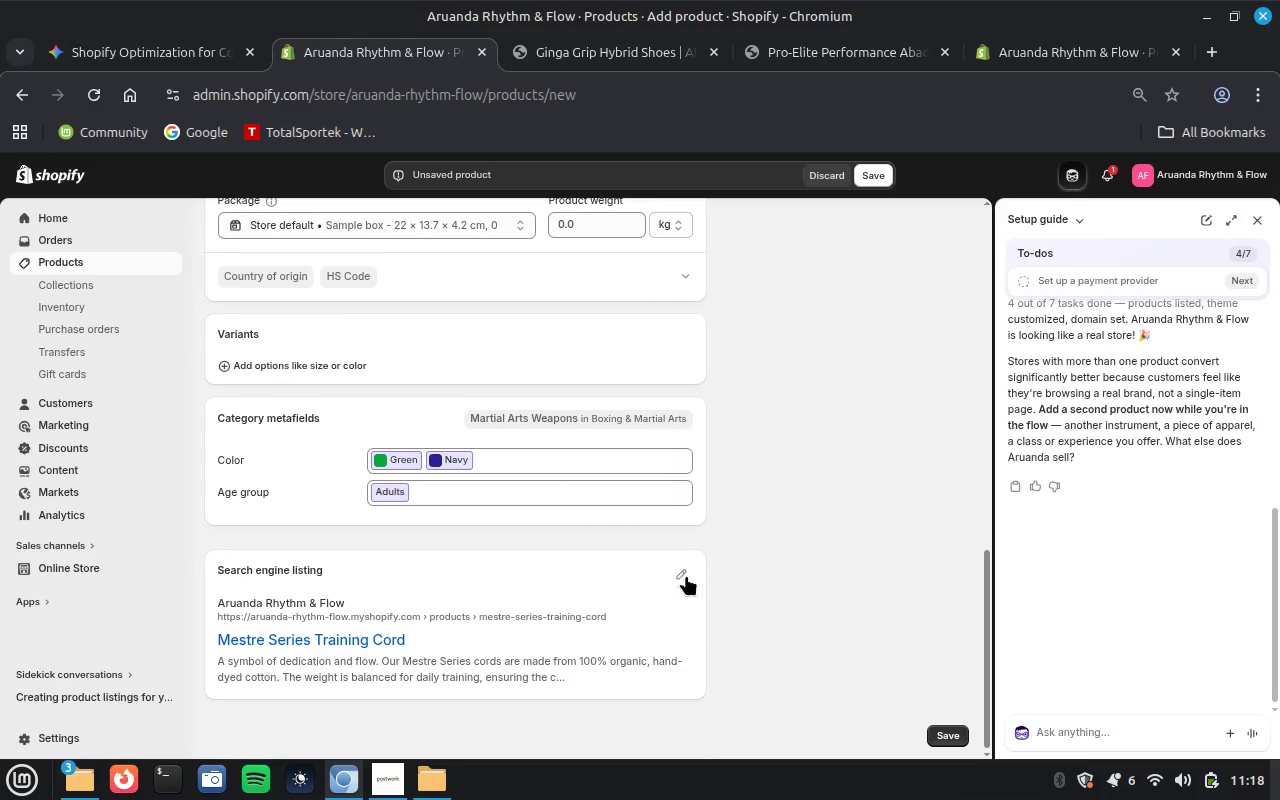 
left_click([678, 572])
 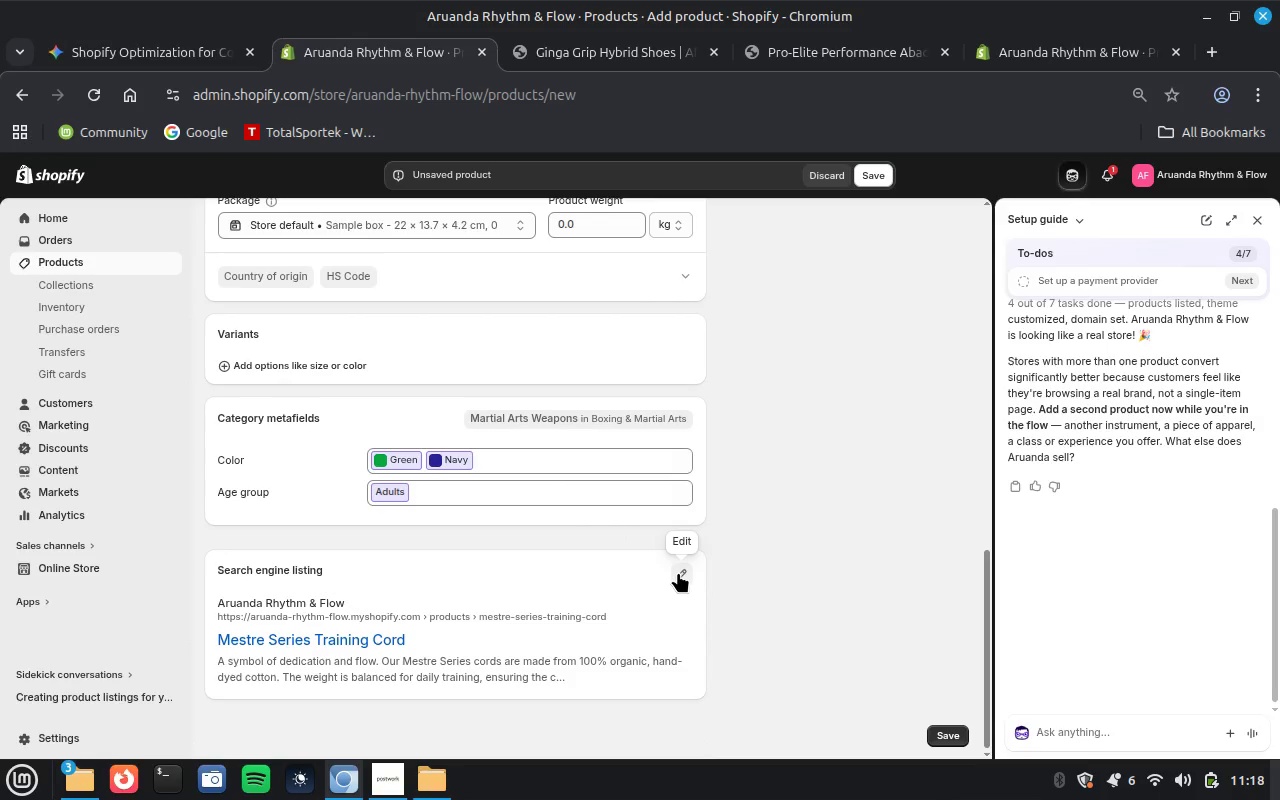 
scroll: coordinate [678, 571], scroll_direction: down, amount: 9.0
 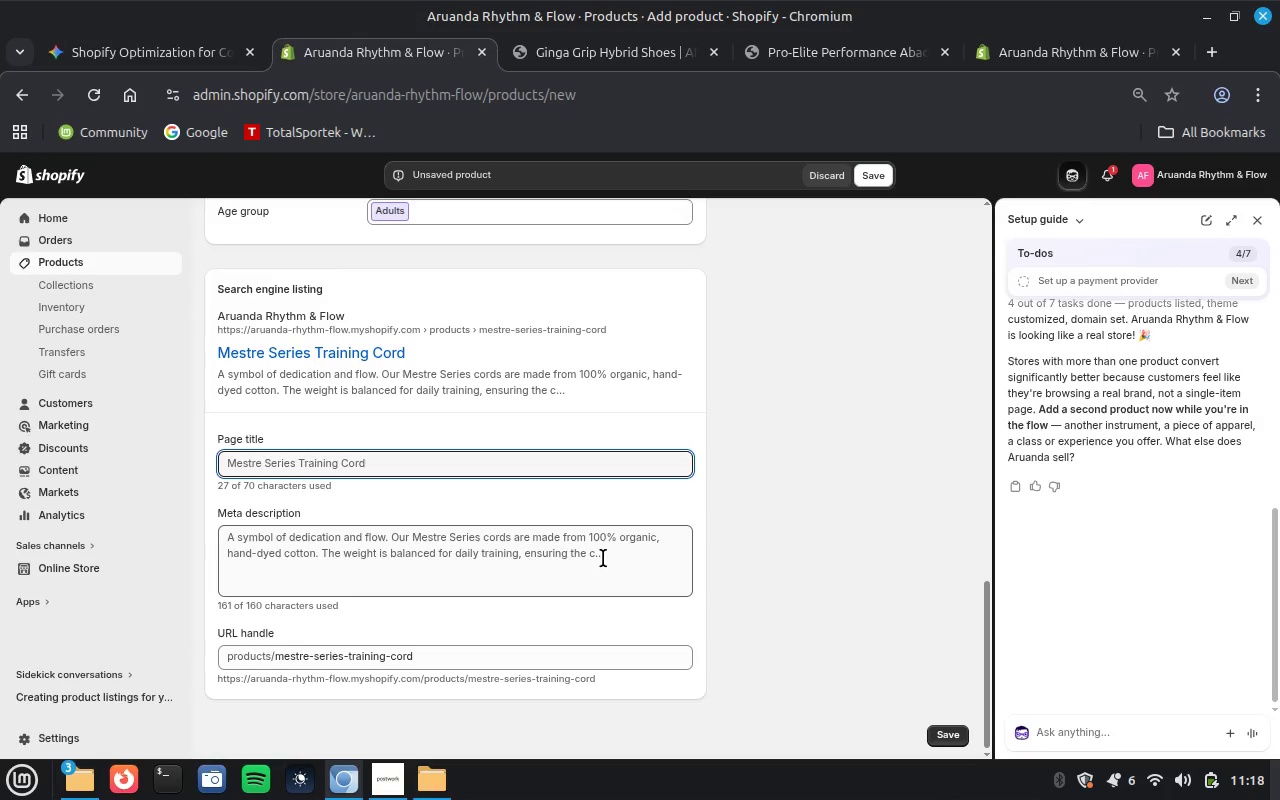 
key(Control+A)
 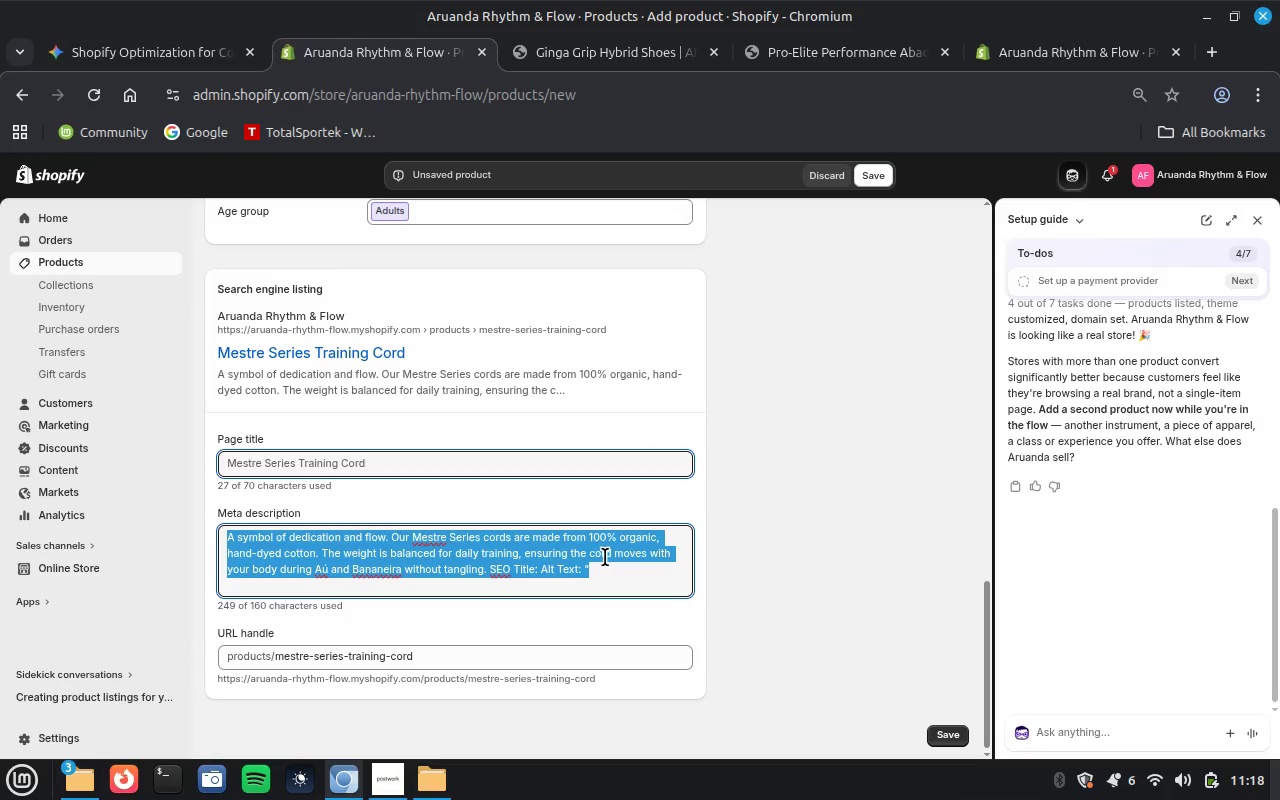 
key(Control+V)
 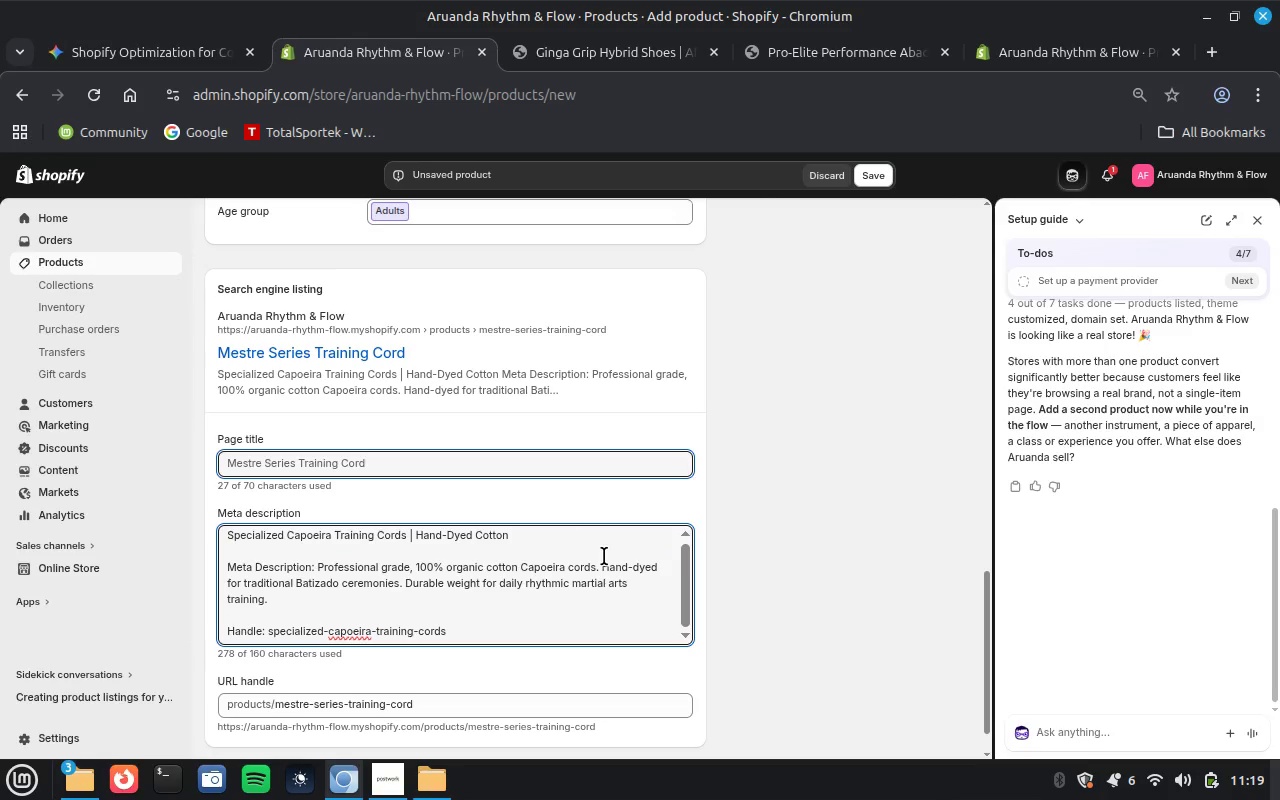 
wait(9.9)
 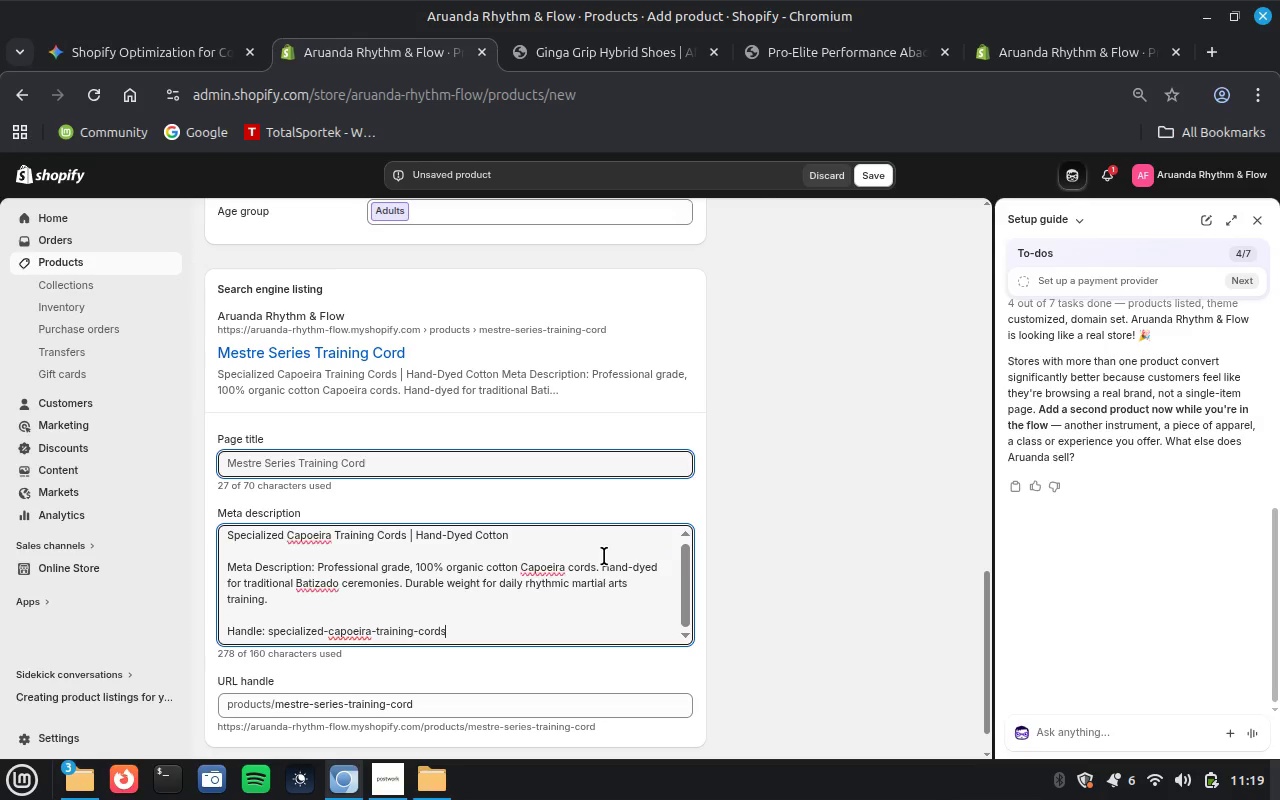 
key(Control+X)
 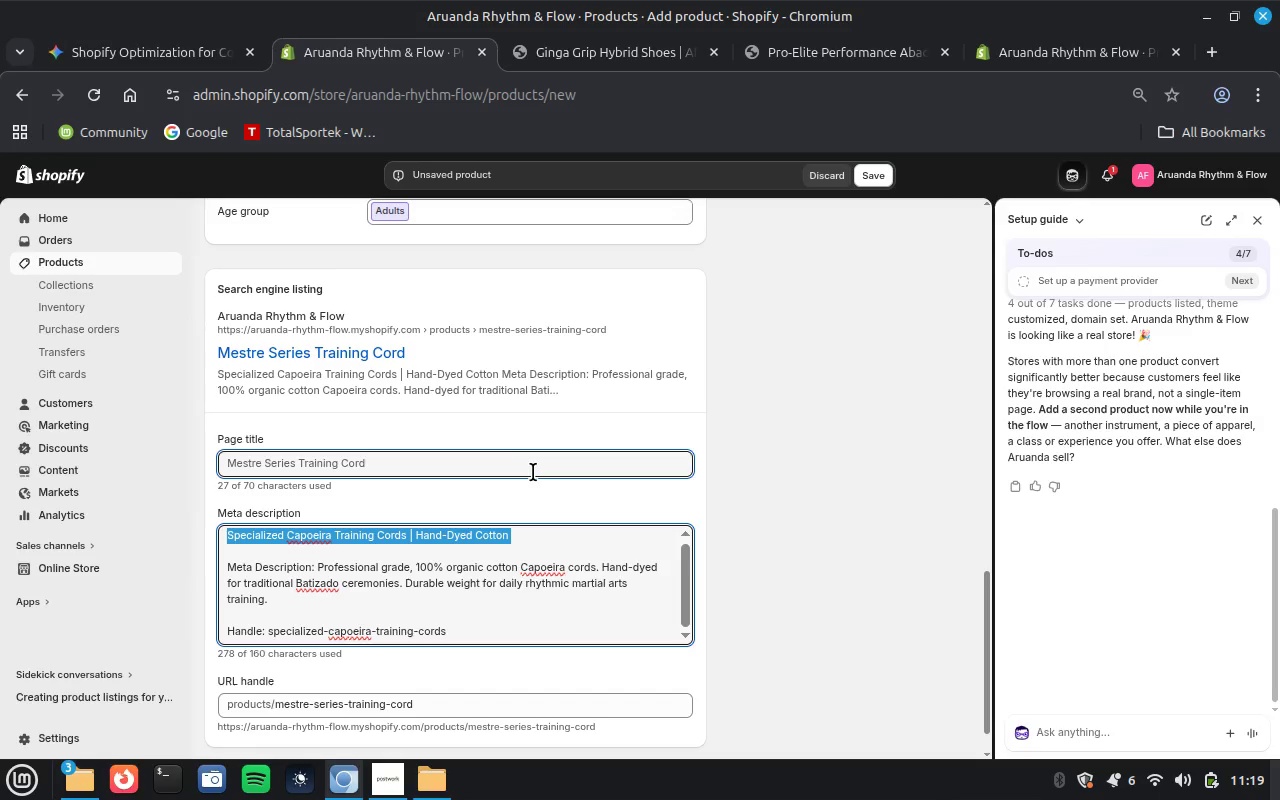 
left_click([534, 471])
 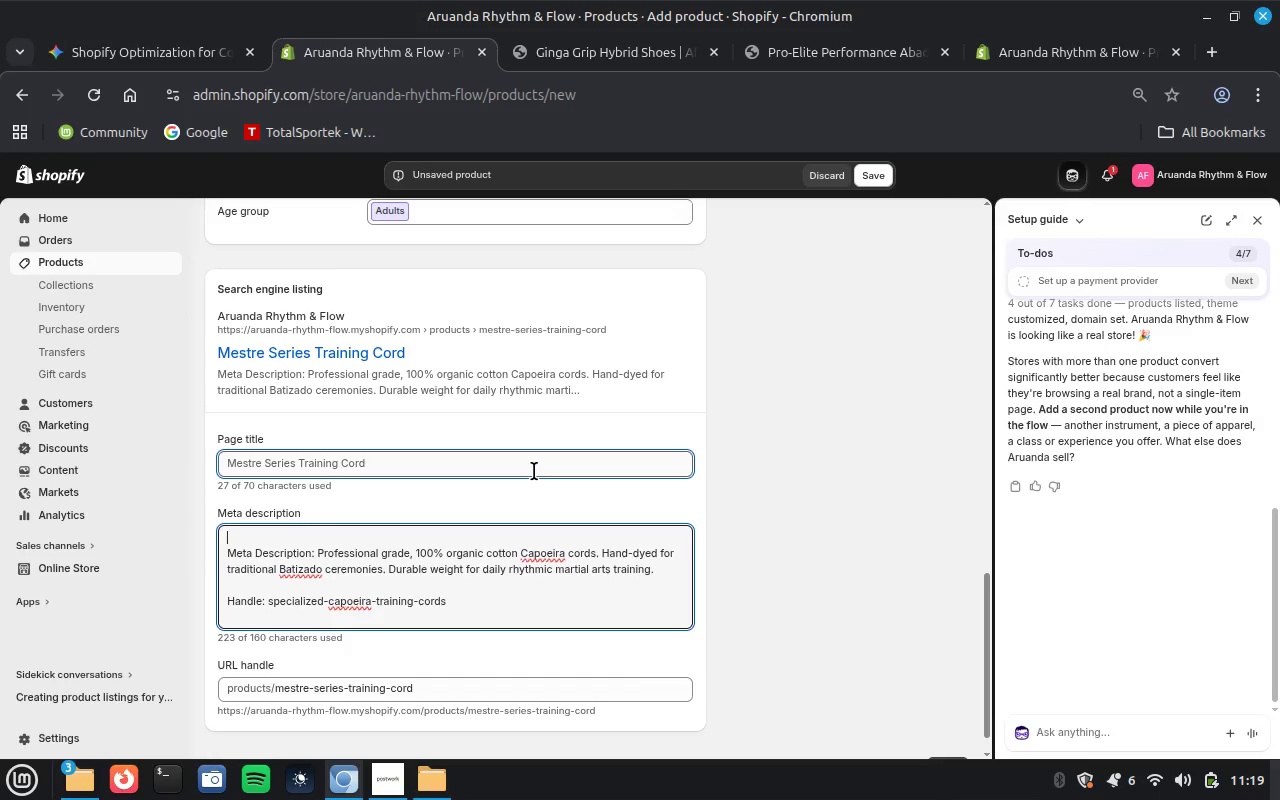 
key(Control+A)
 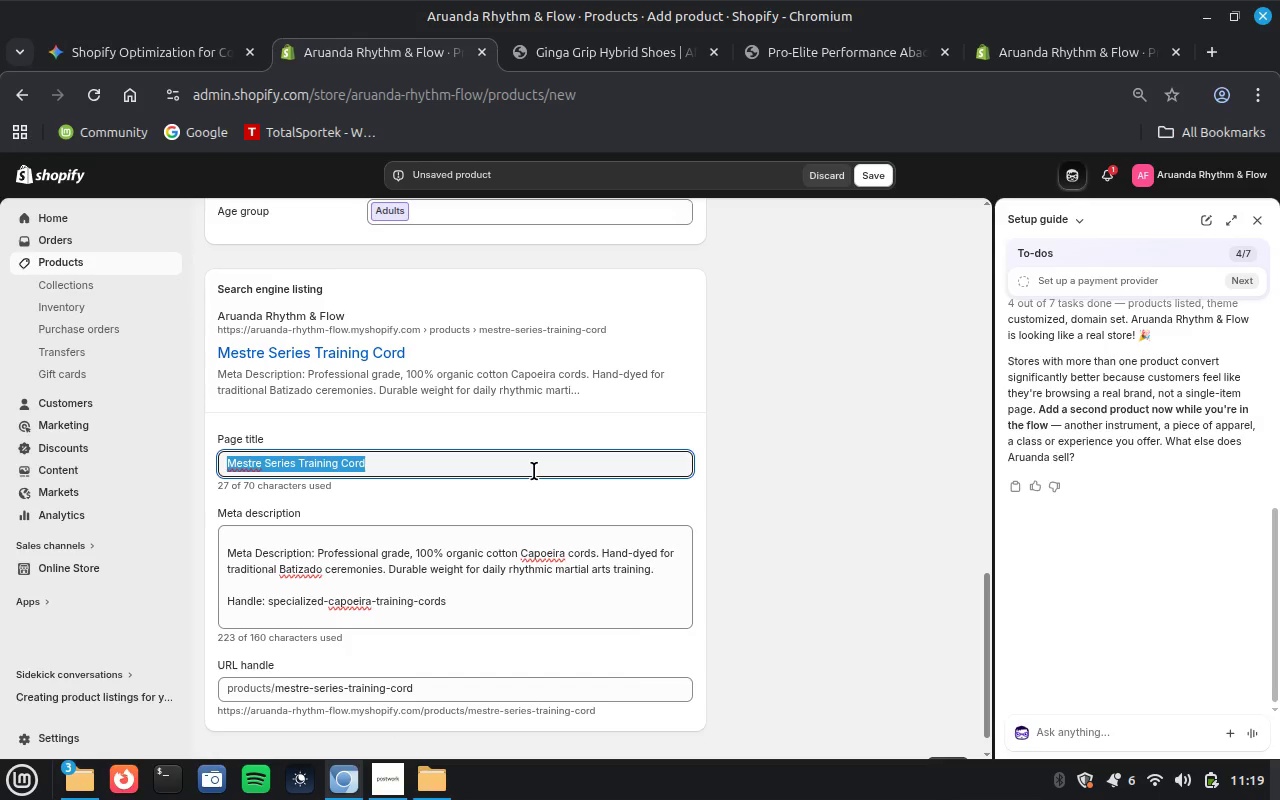 
key(Control+V)
 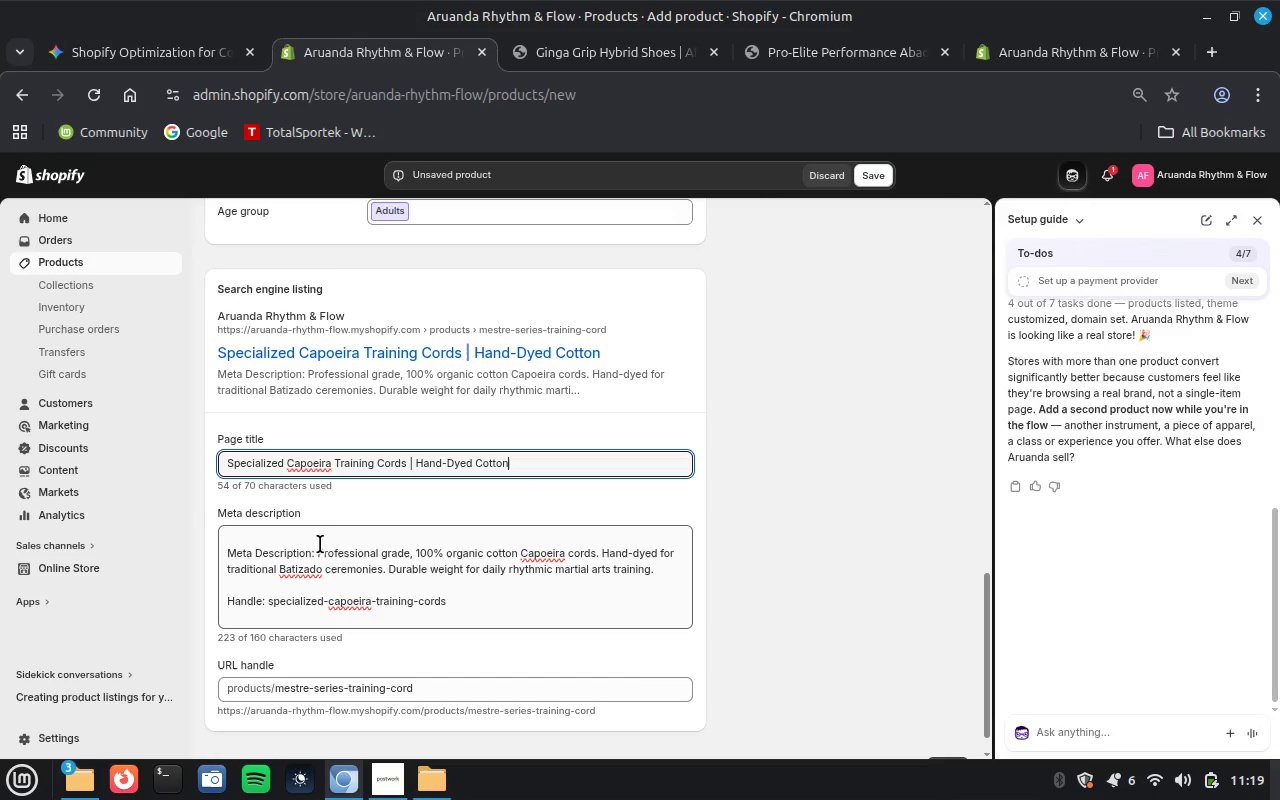 
left_click_drag(start_coordinate=[316, 550], to_coordinate=[220, 524])
 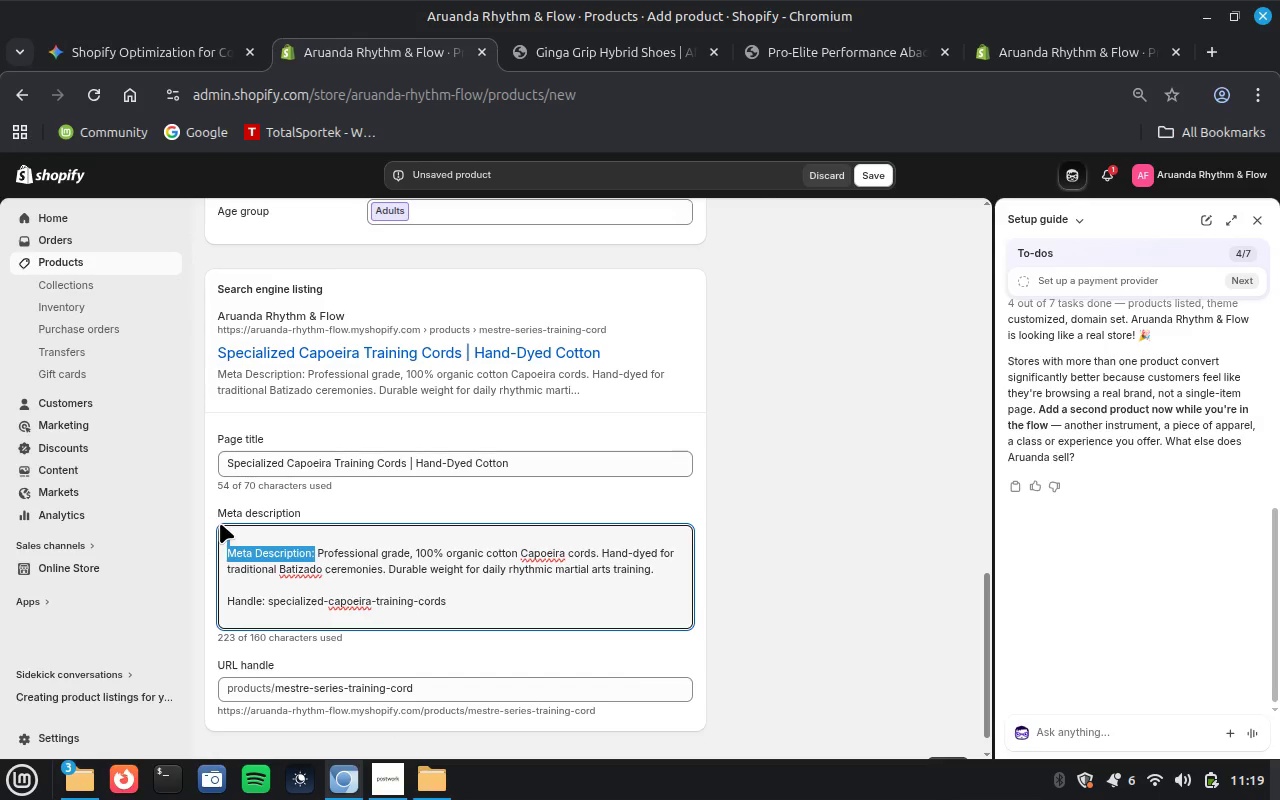 
key(Backspace)
 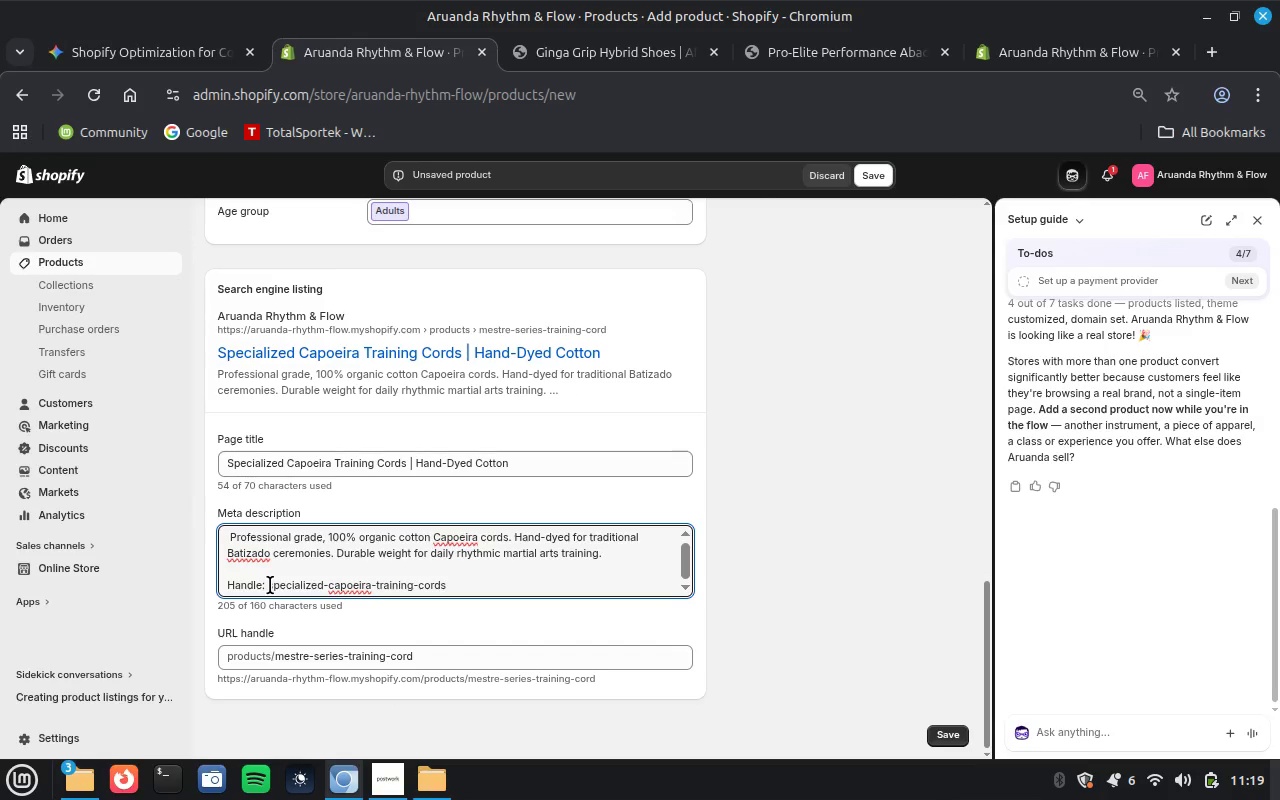 
left_click_drag(start_coordinate=[269, 585], to_coordinate=[553, 602])
 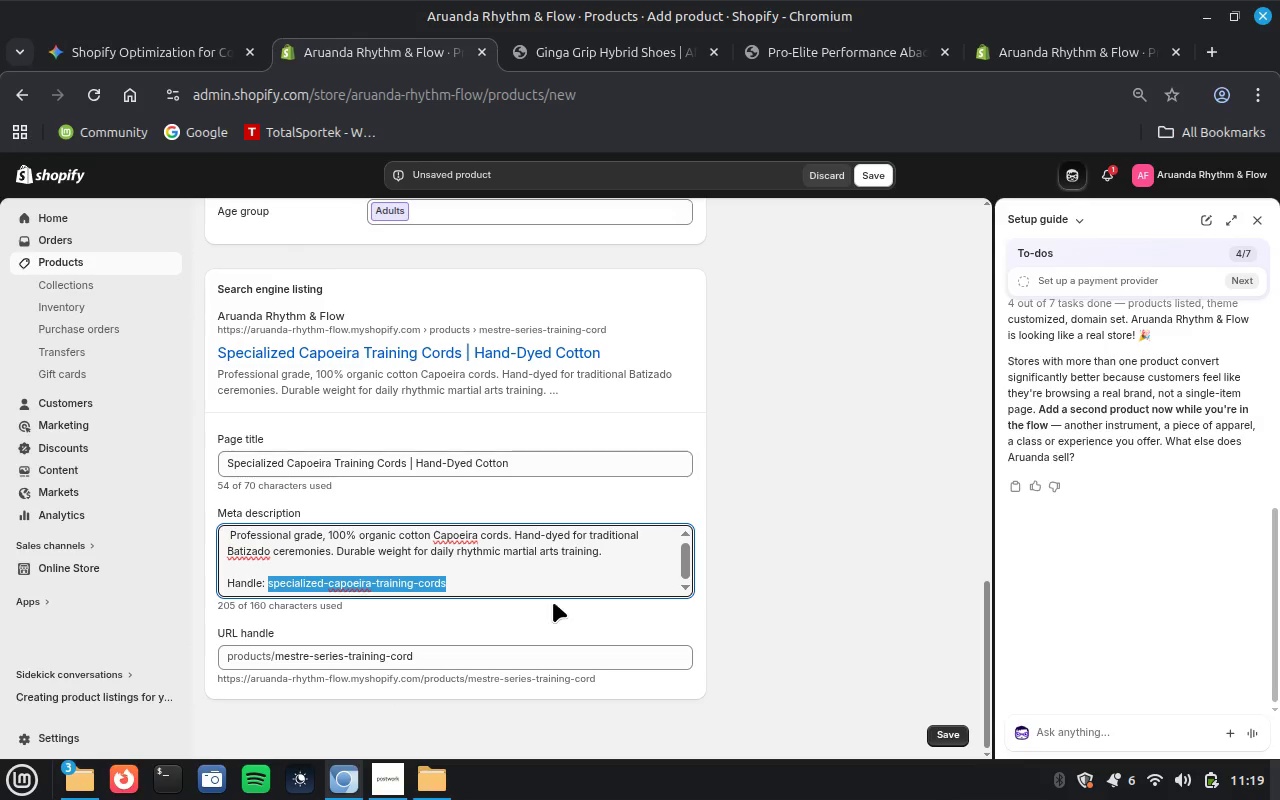 
key(Control+X)
 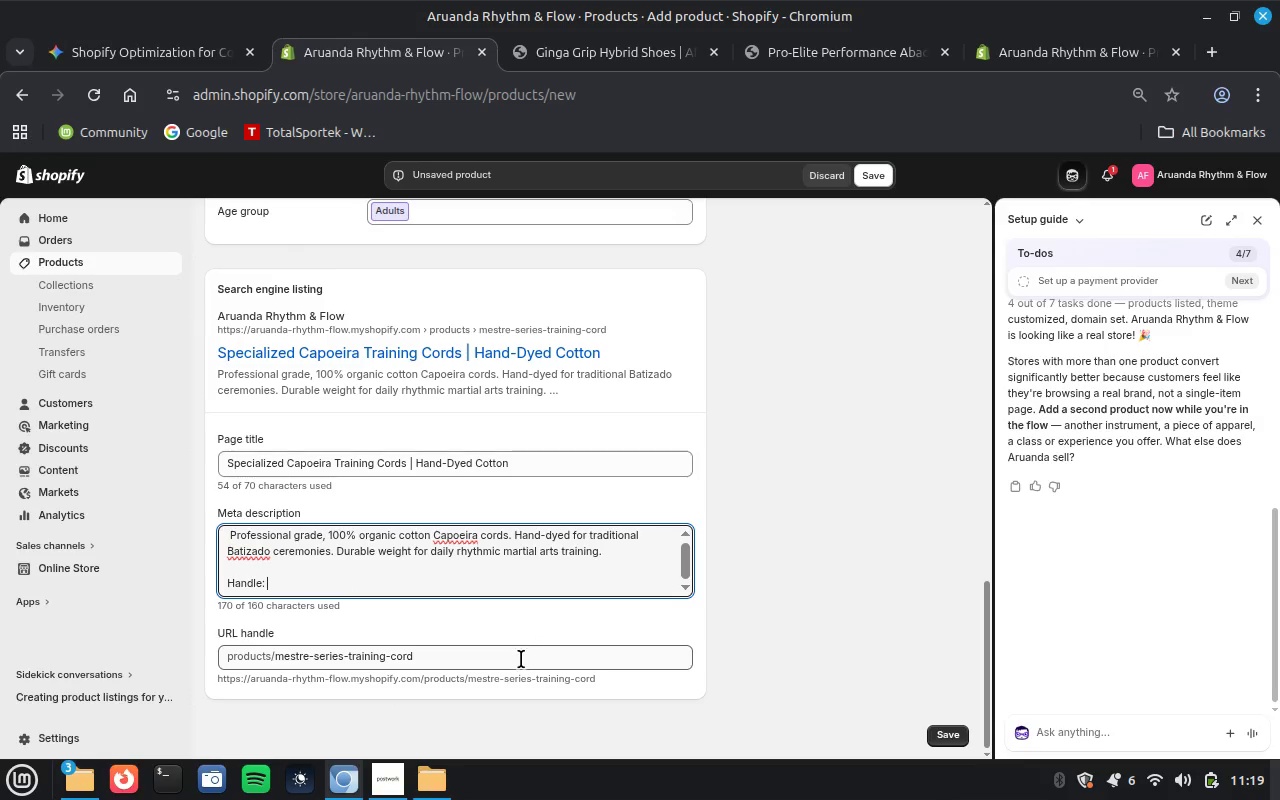 
left_click([521, 659])
 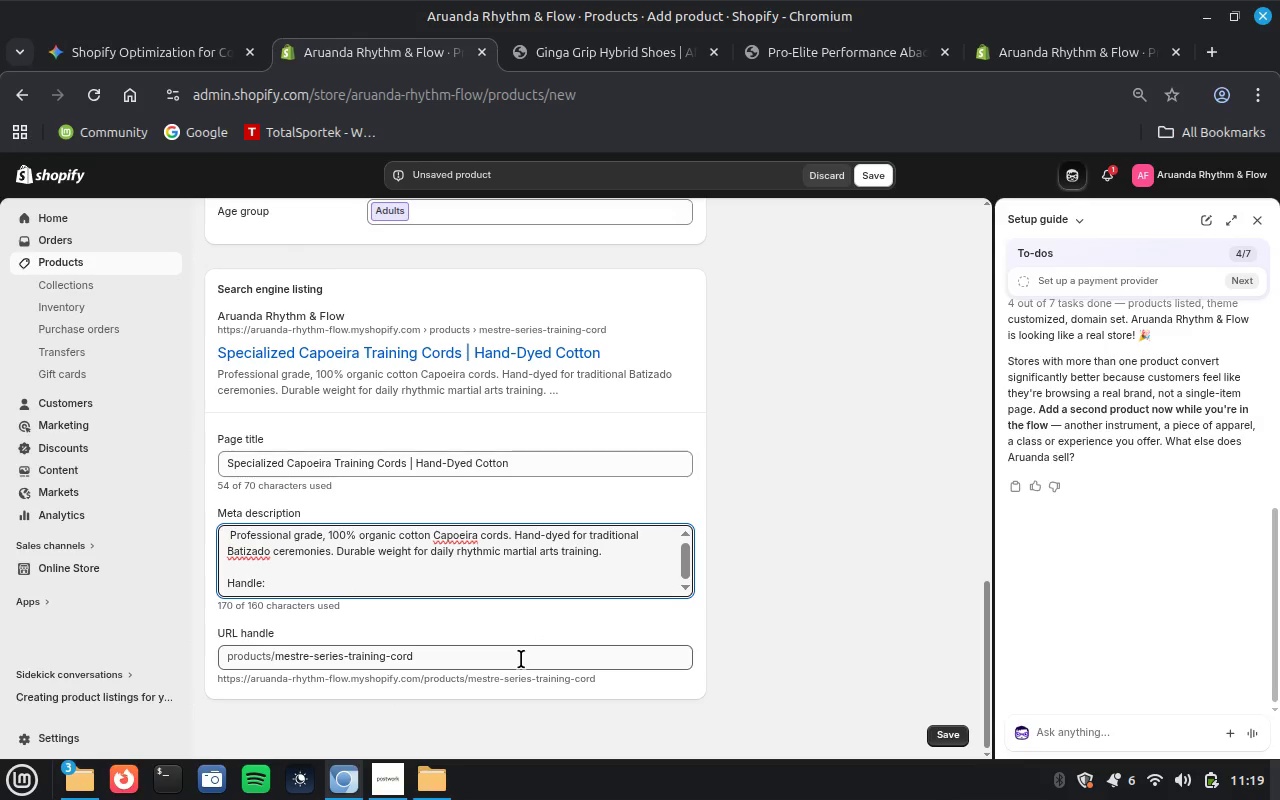 
key(Control+A)
 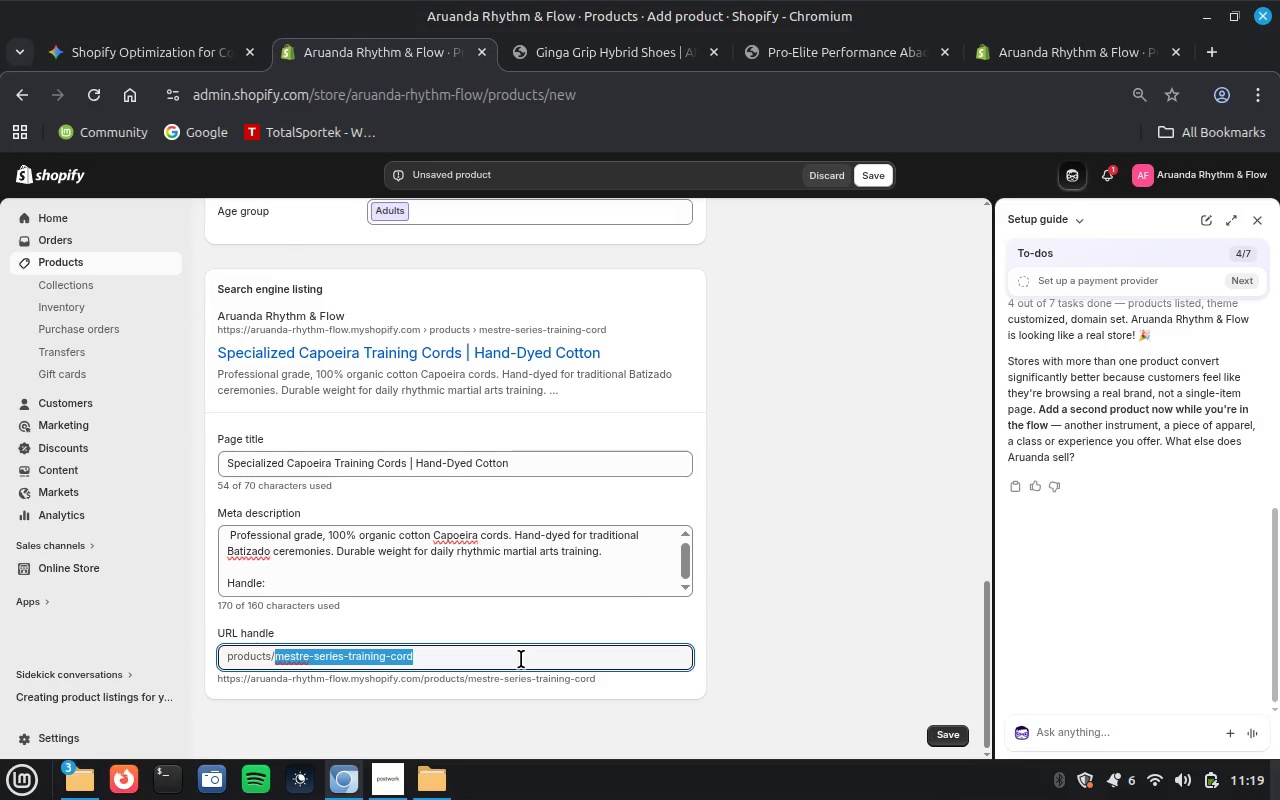 
key(Control+V)
 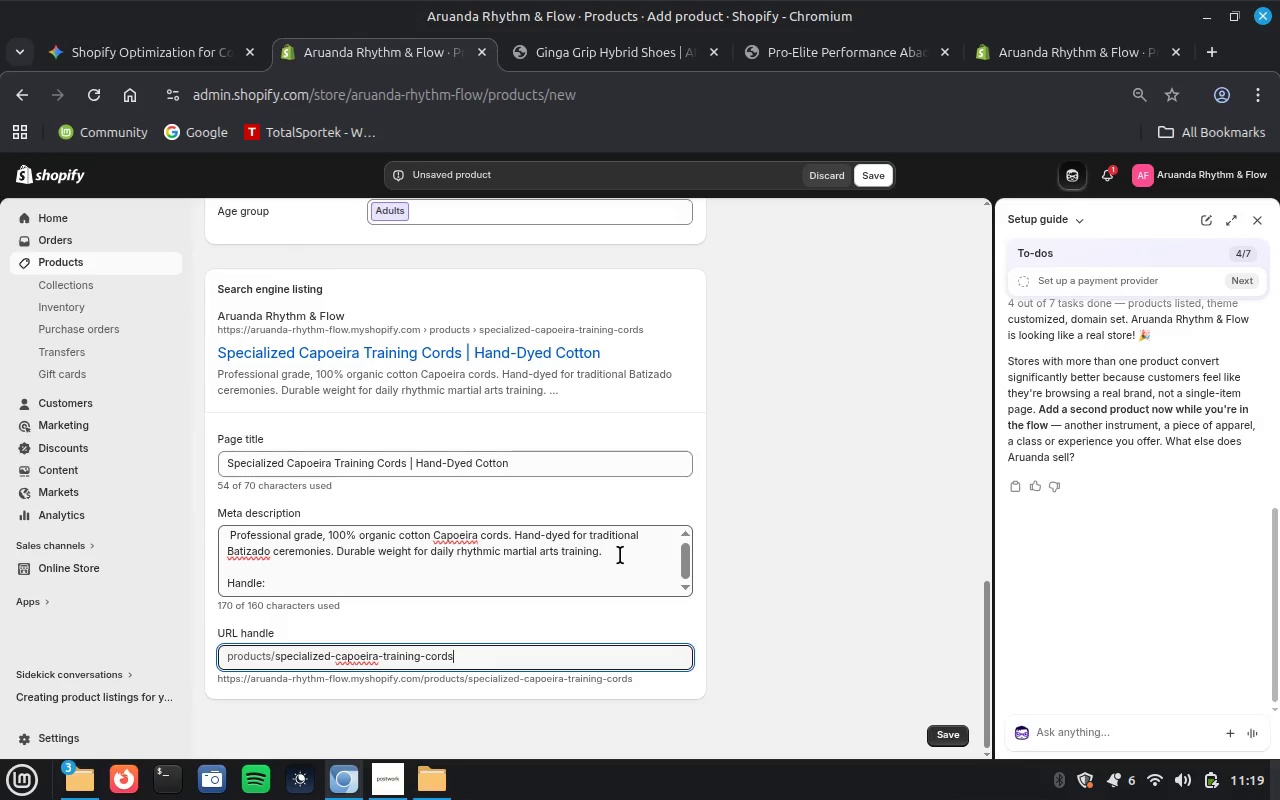 
wait(5.6)
 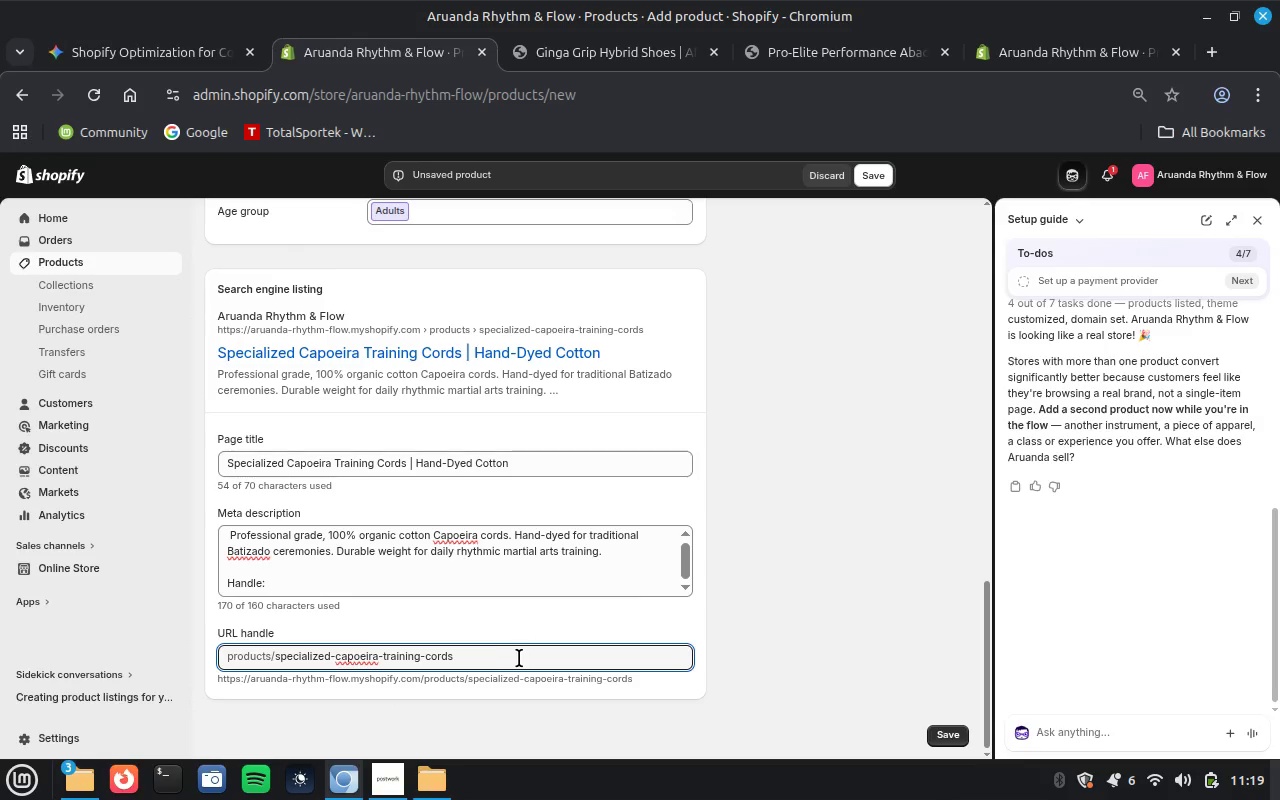 
left_click_drag(start_coordinate=[618, 557], to_coordinate=[632, 576])
 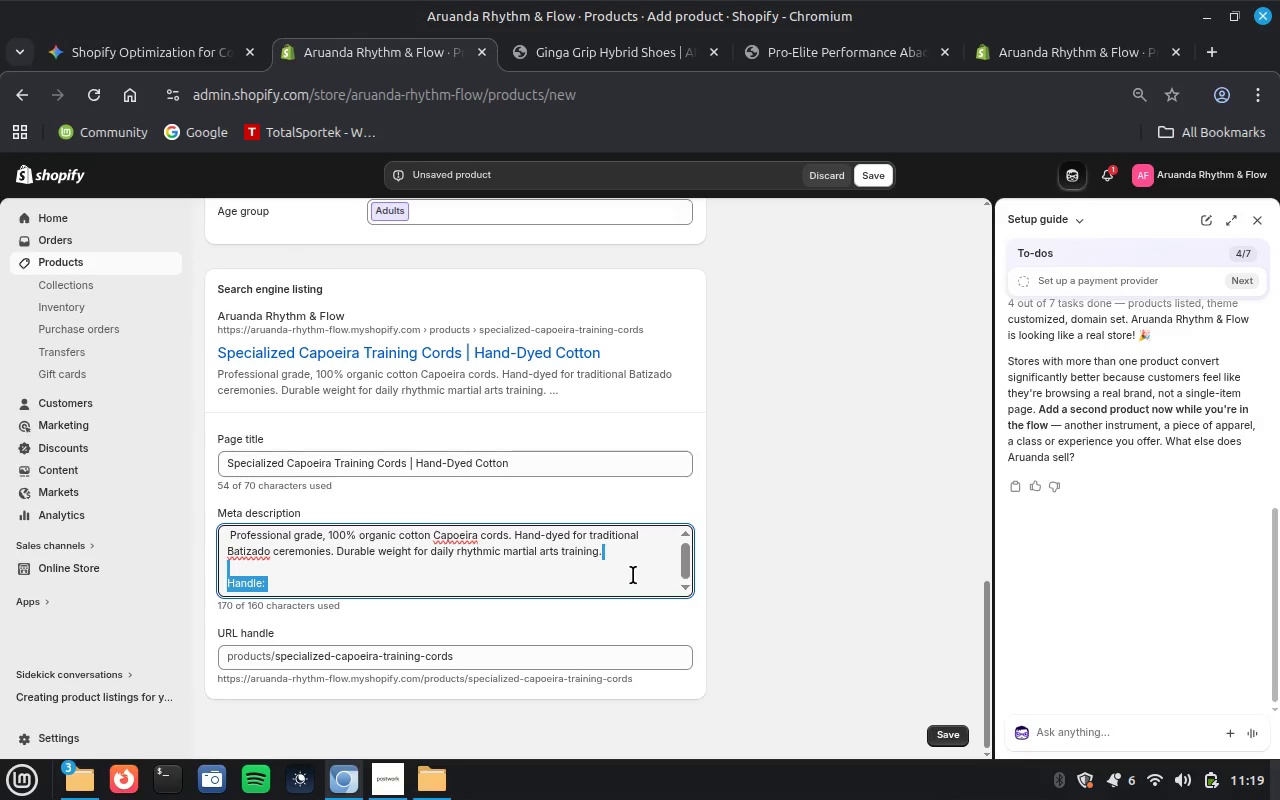 
key(Backspace)
 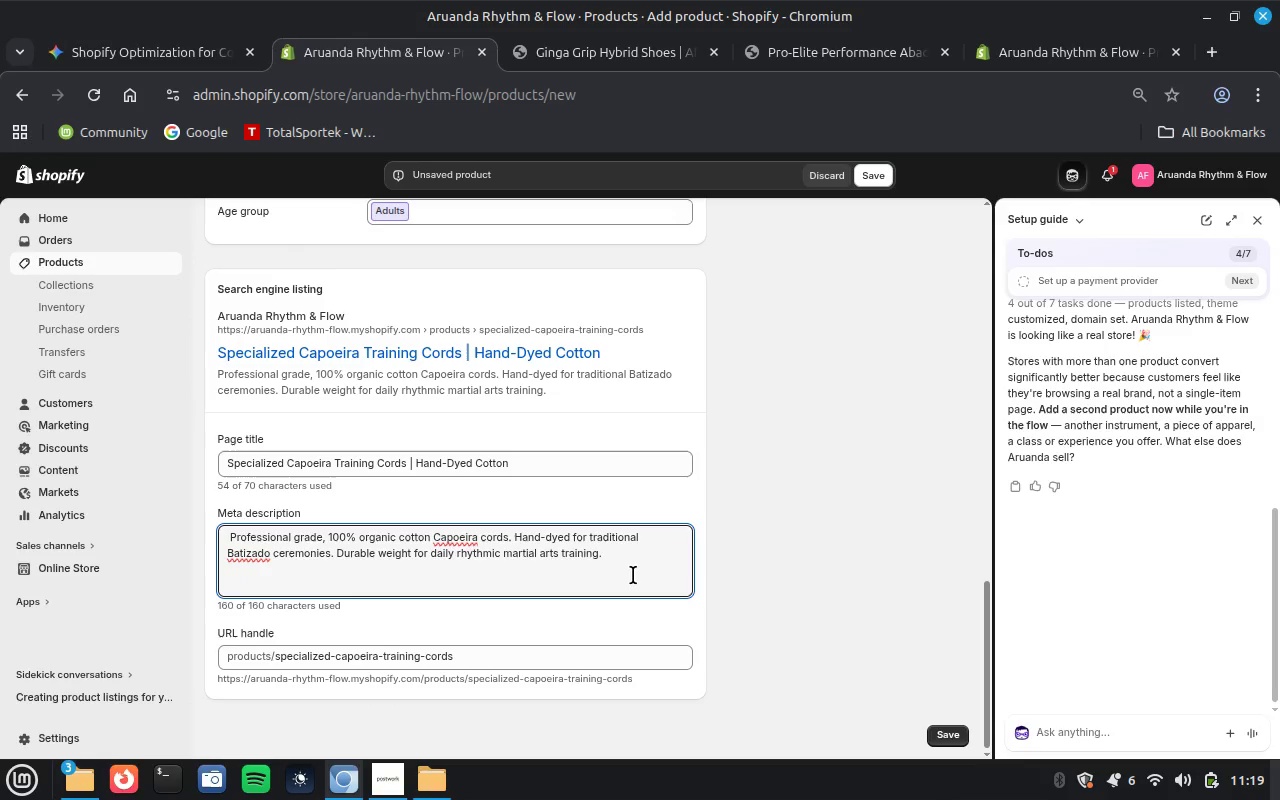 
scroll: coordinate [633, 574], scroll_direction: up, amount: 4.0
 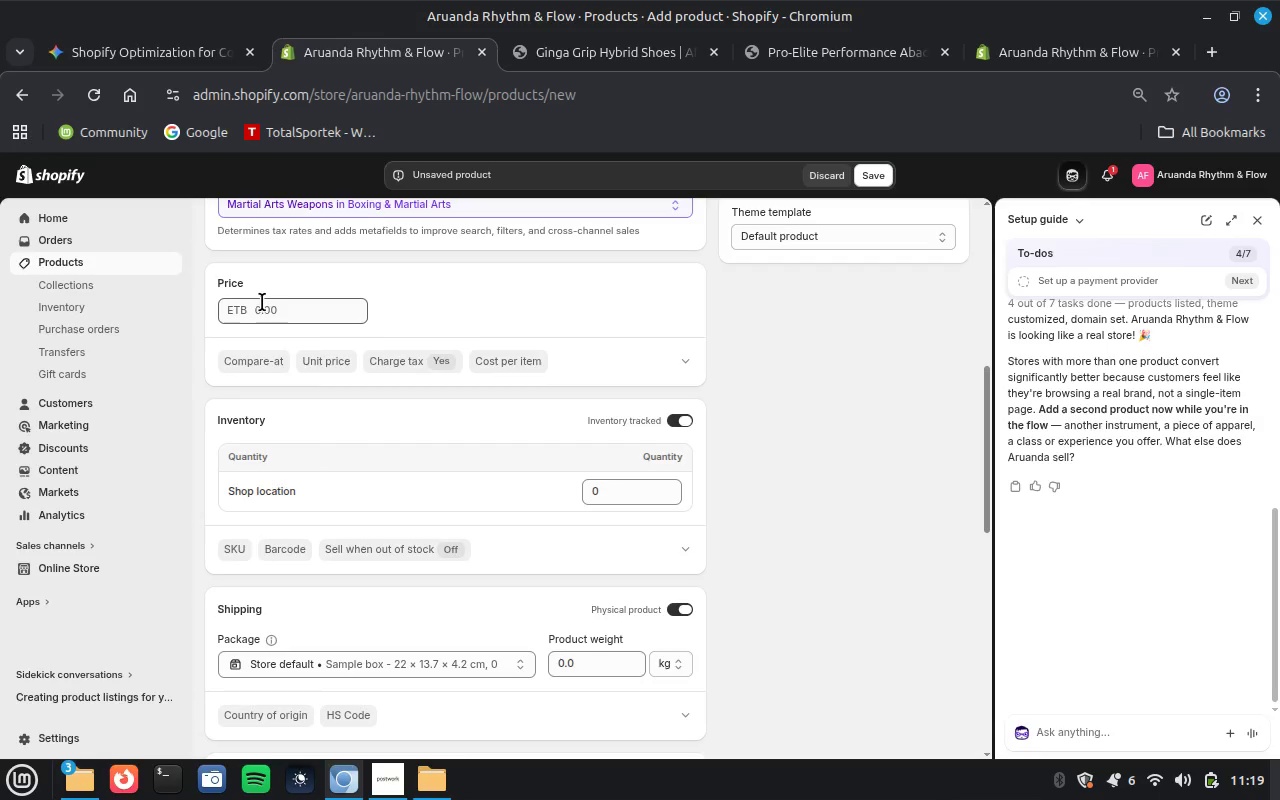 
left_click([278, 317])
 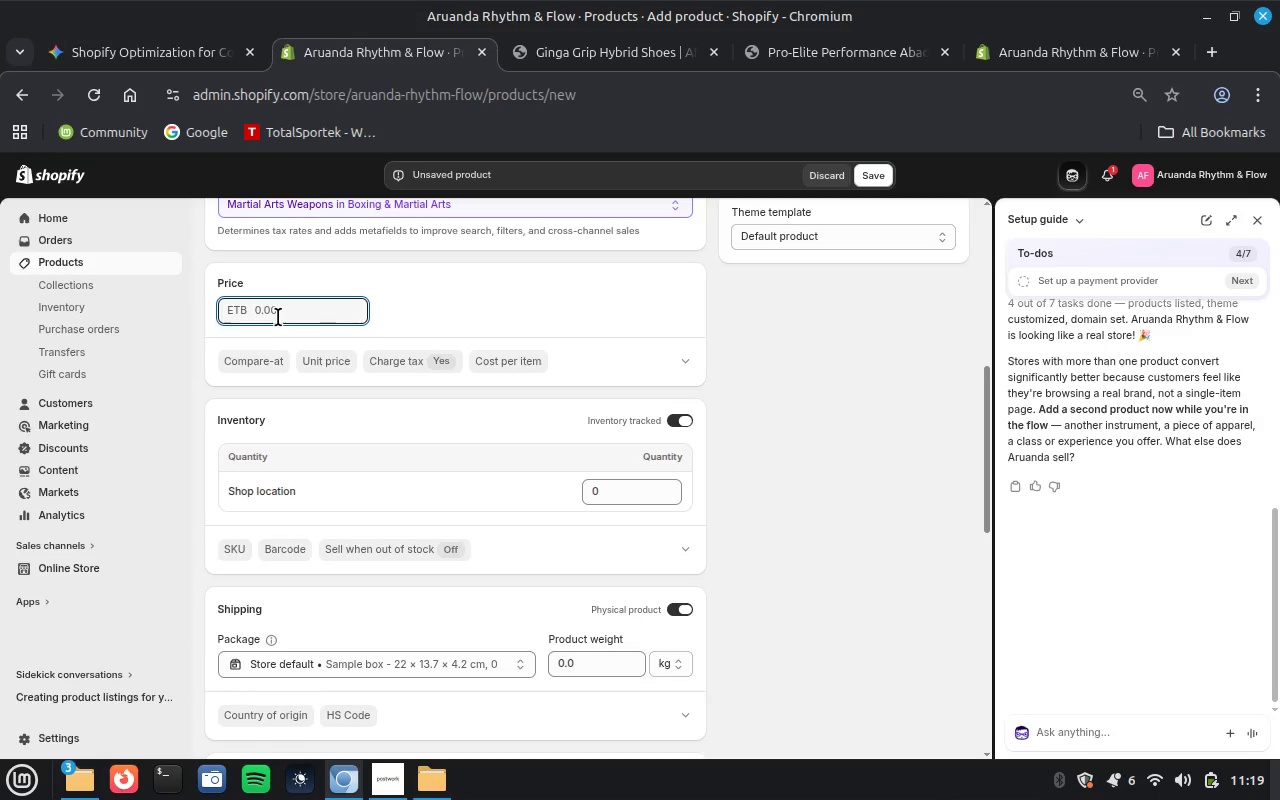 
type(299)
 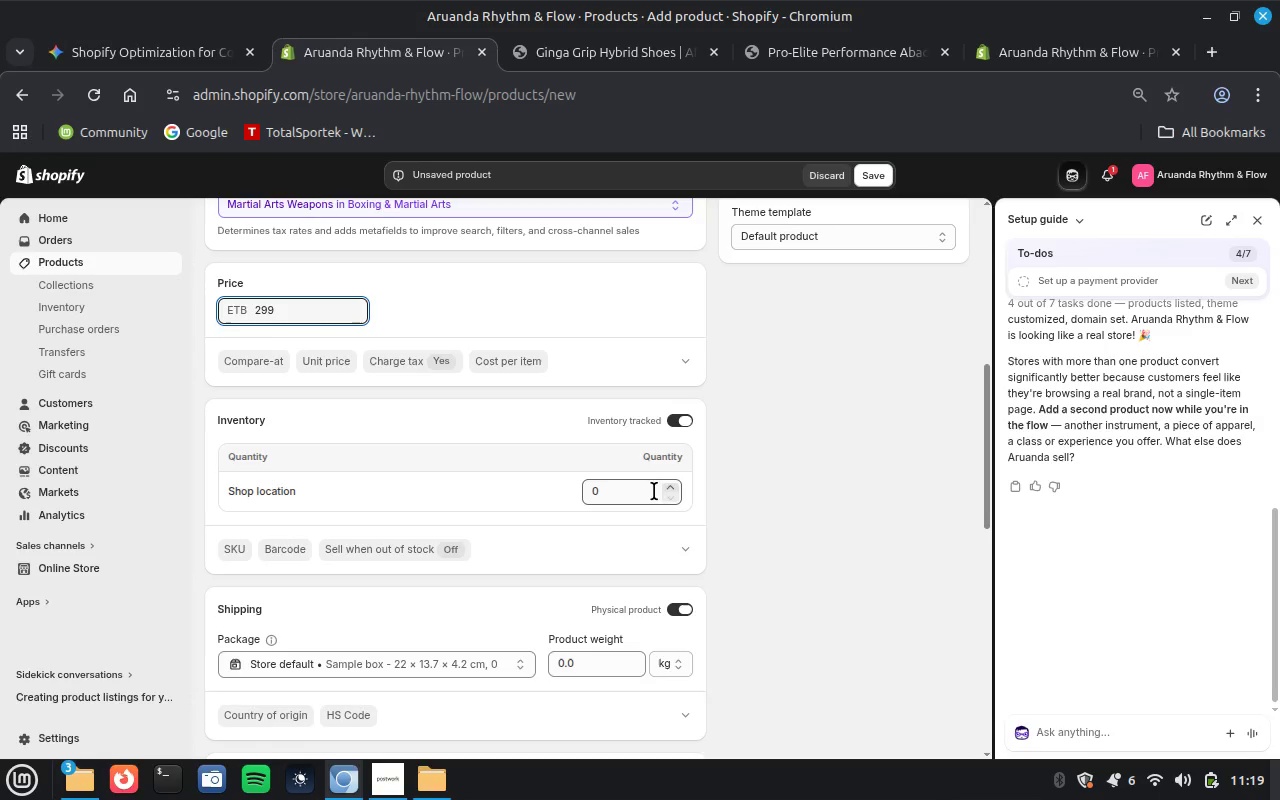 
left_click([640, 487])
 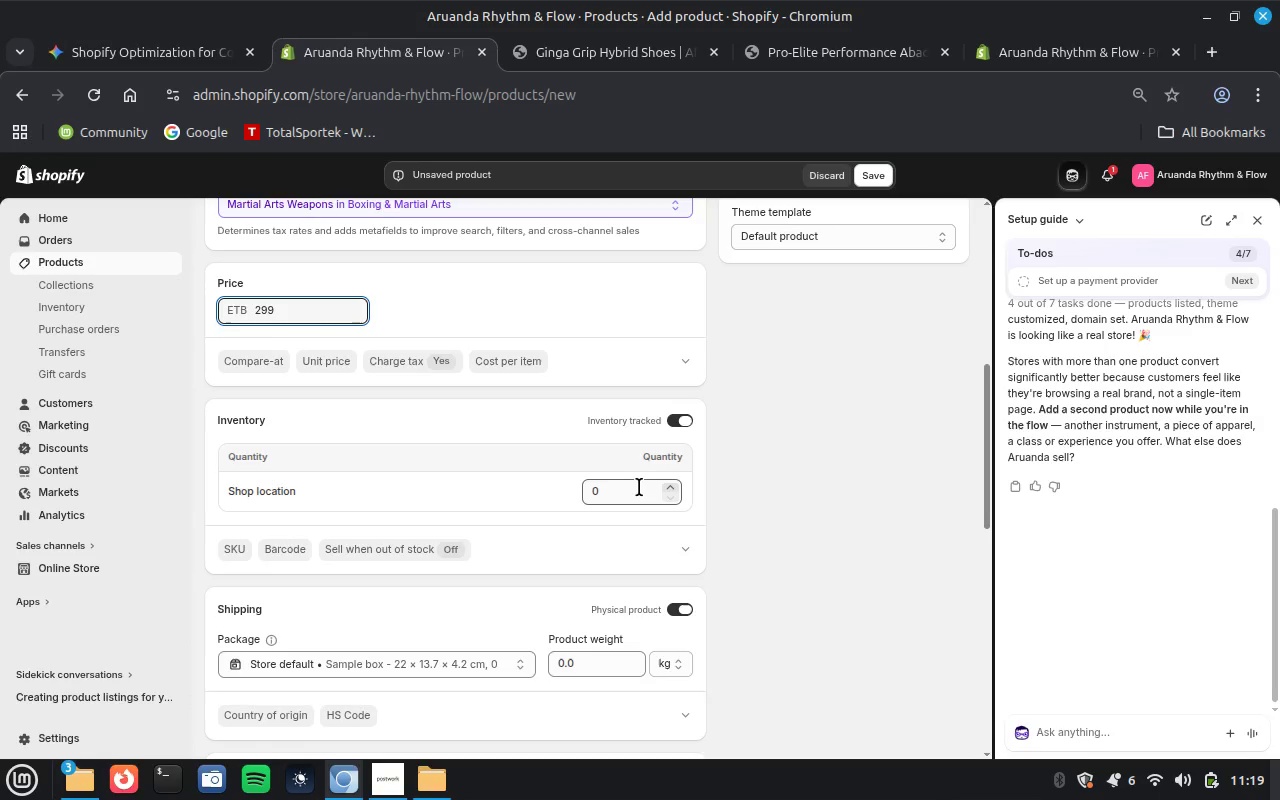 
type(10)
 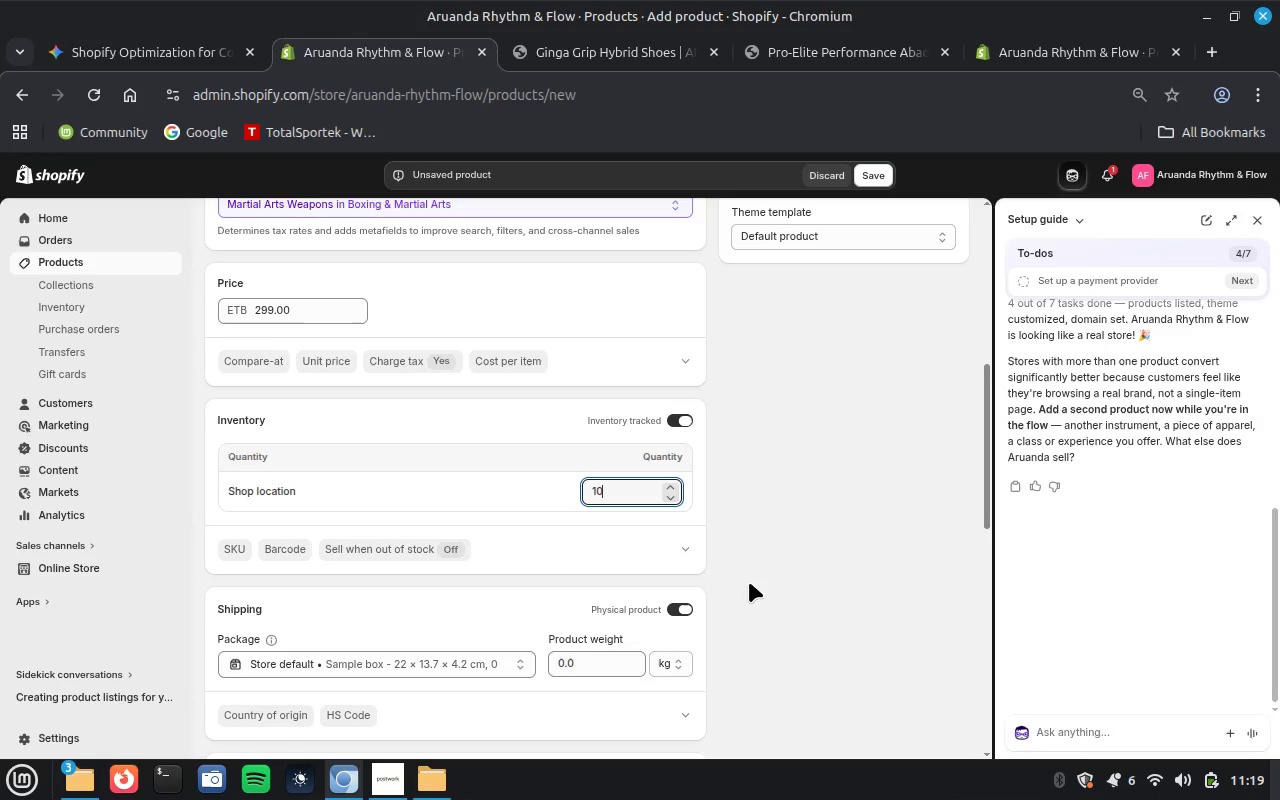 
scroll: coordinate [749, 581], scroll_direction: up, amount: 5.0
 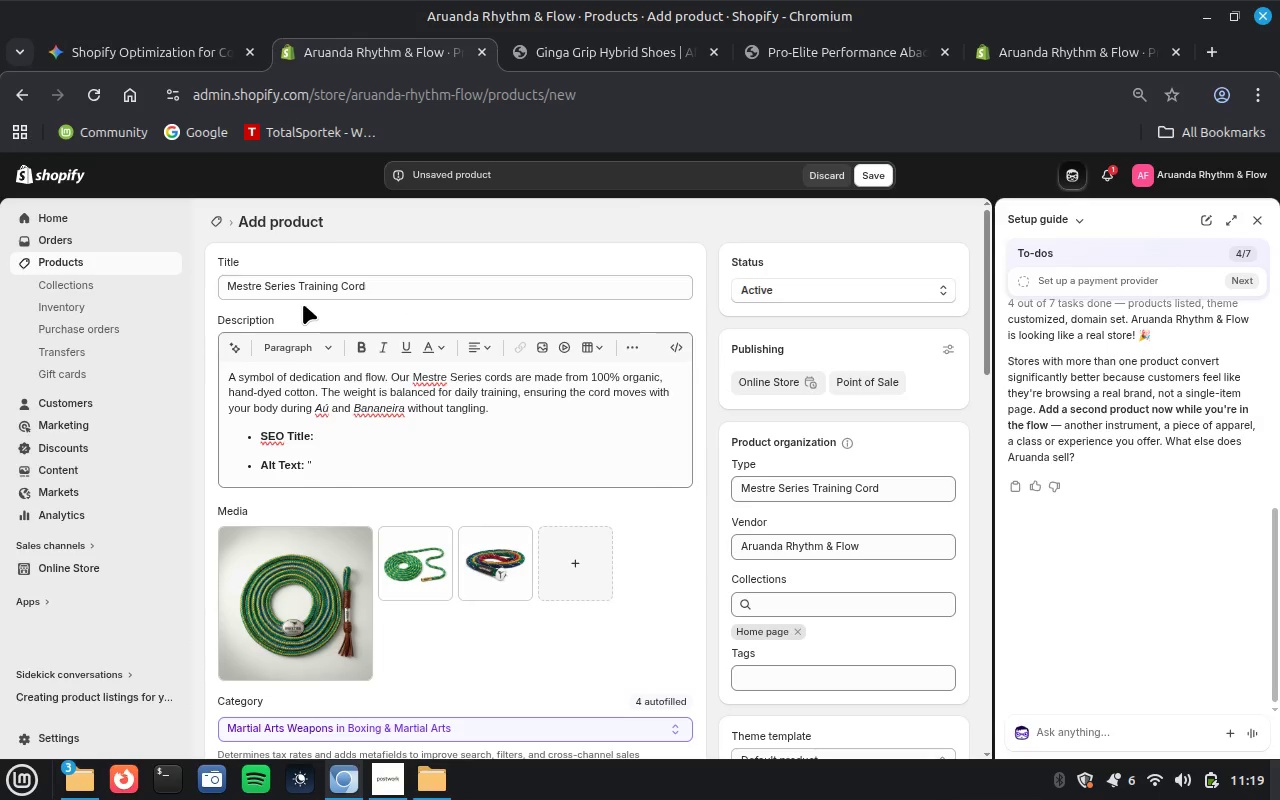 
wait(5.78)
 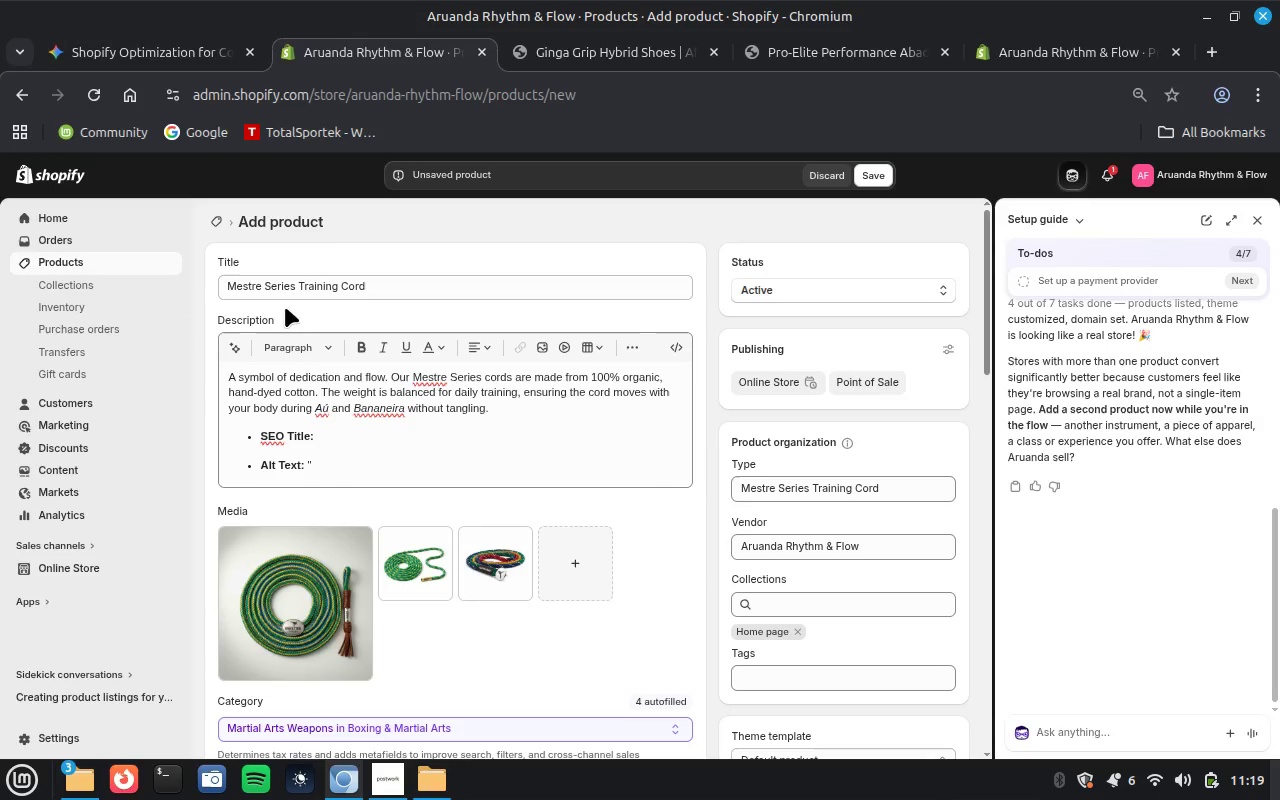 
left_click_drag(start_coordinate=[301, 285], to_coordinate=[479, 294])
 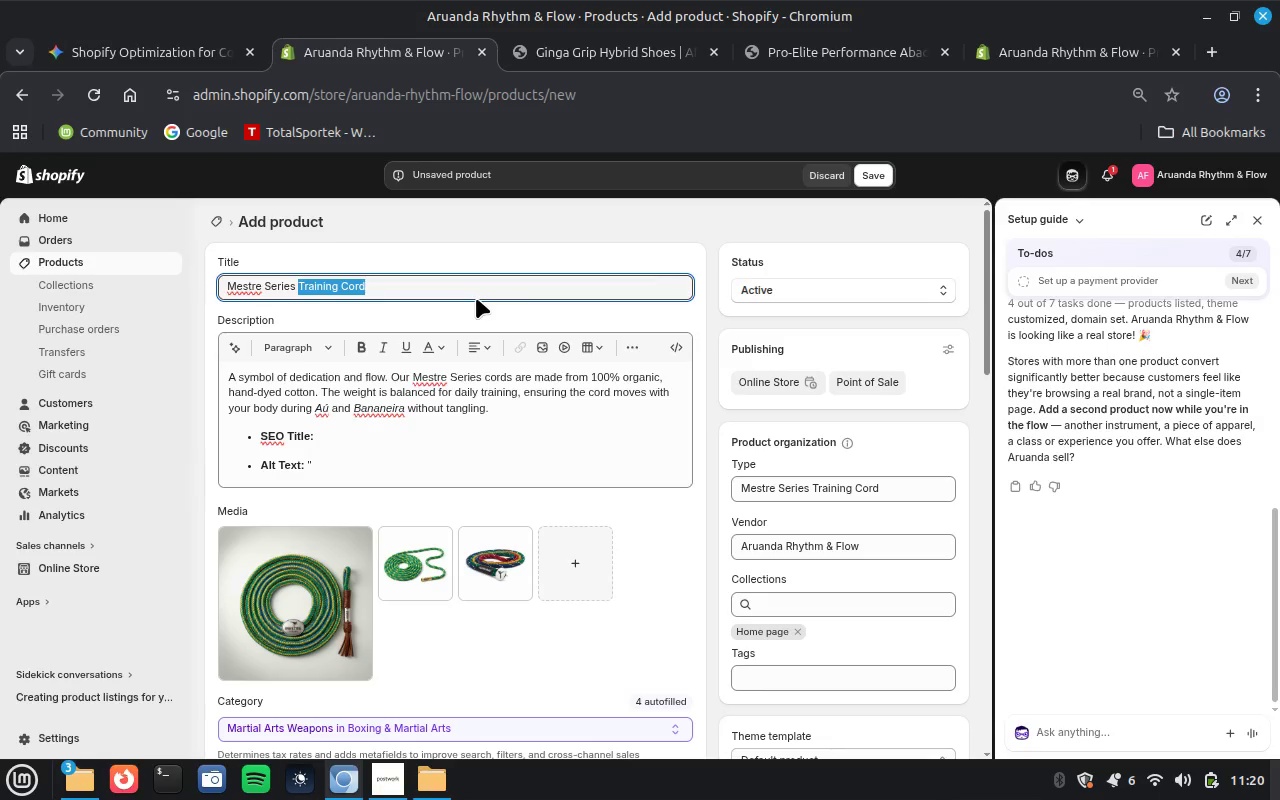 
key(Control+C)
 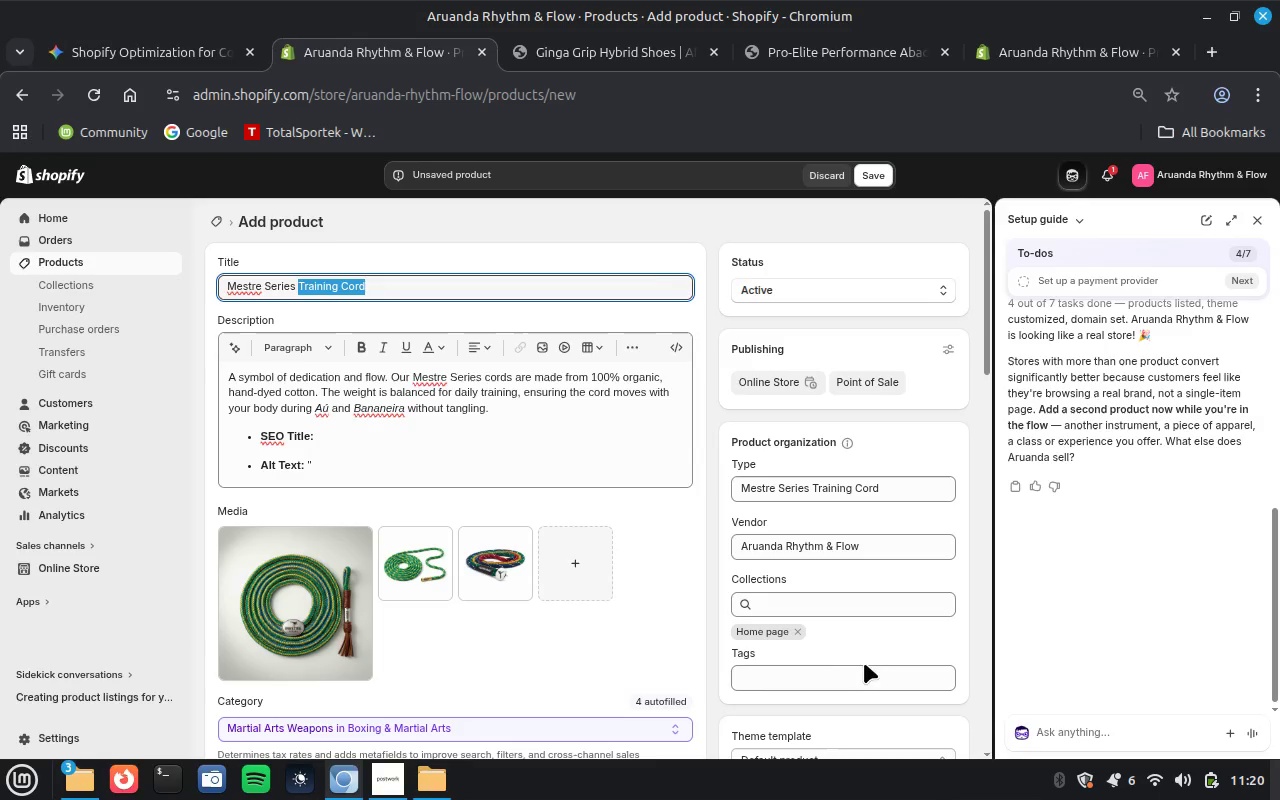 
left_click([855, 677])
 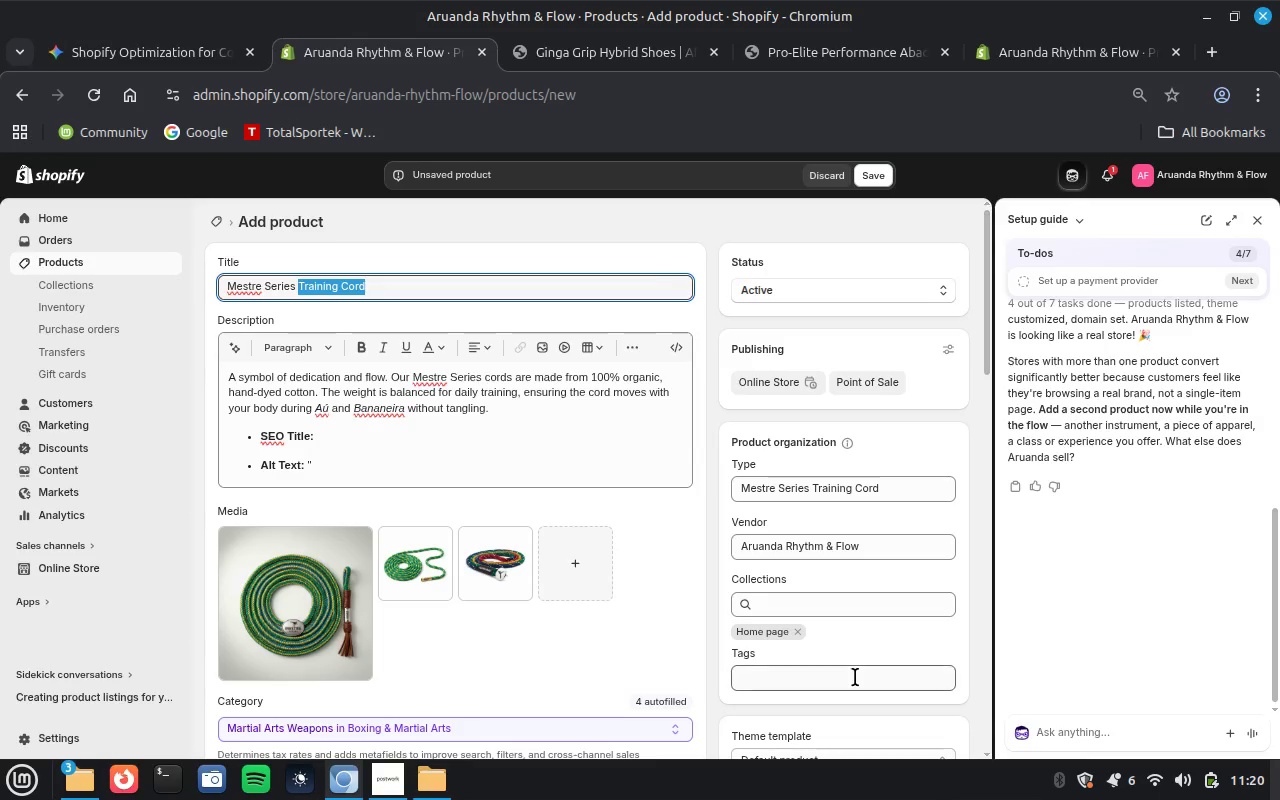 
key(Control+V)
 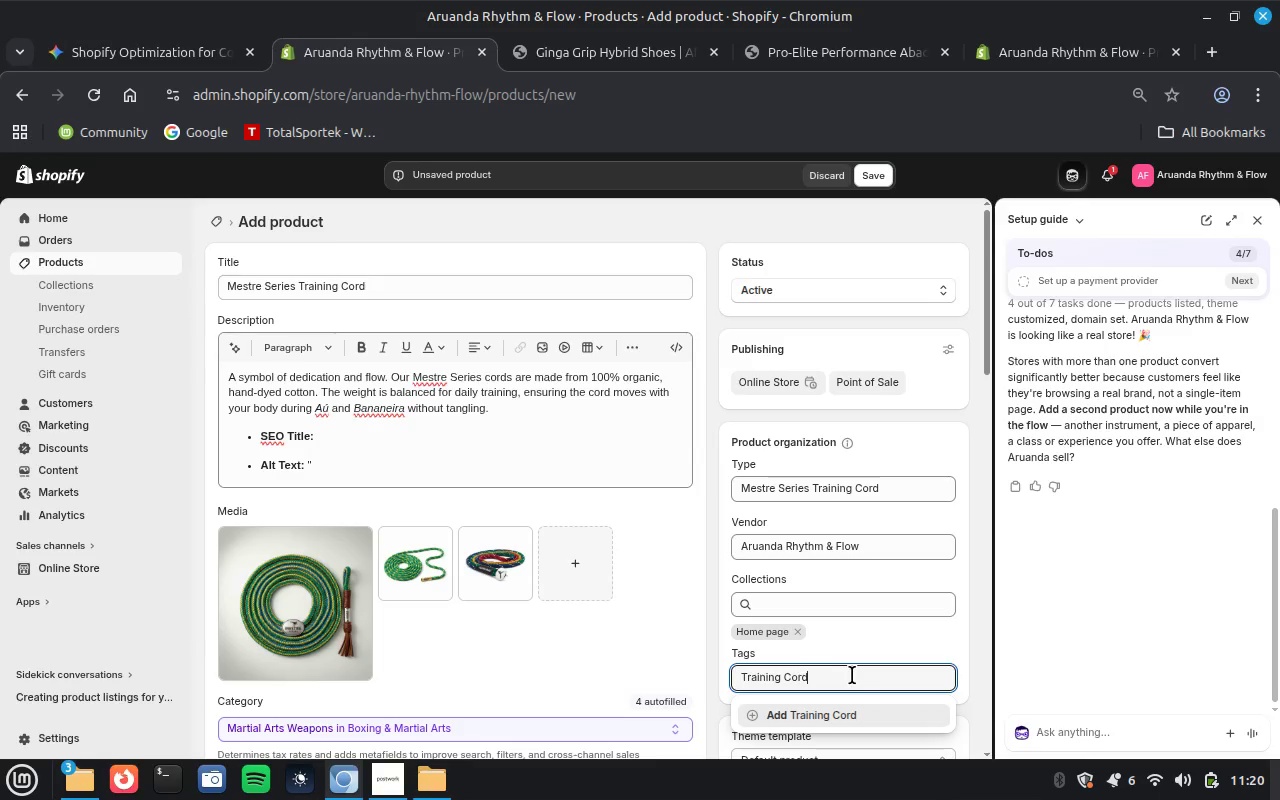 
key(Enter)
 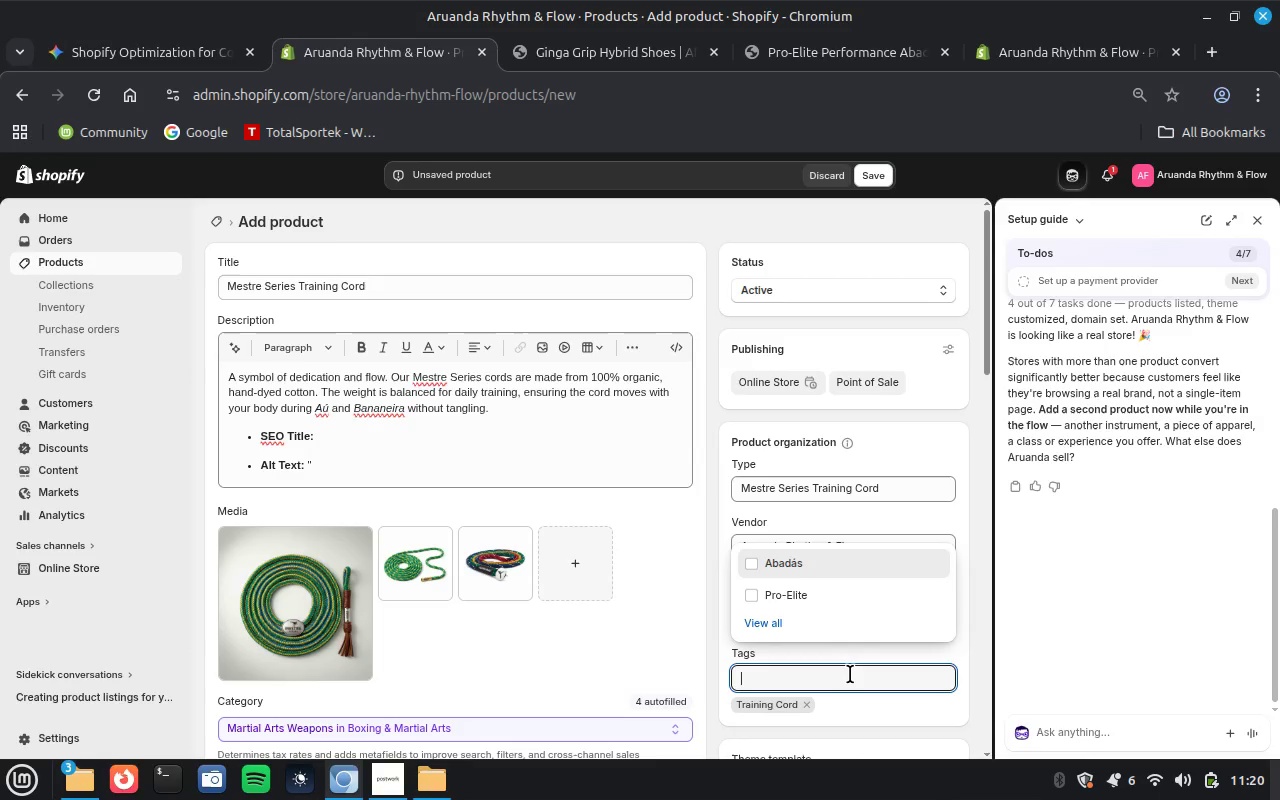 
wait(5.09)
 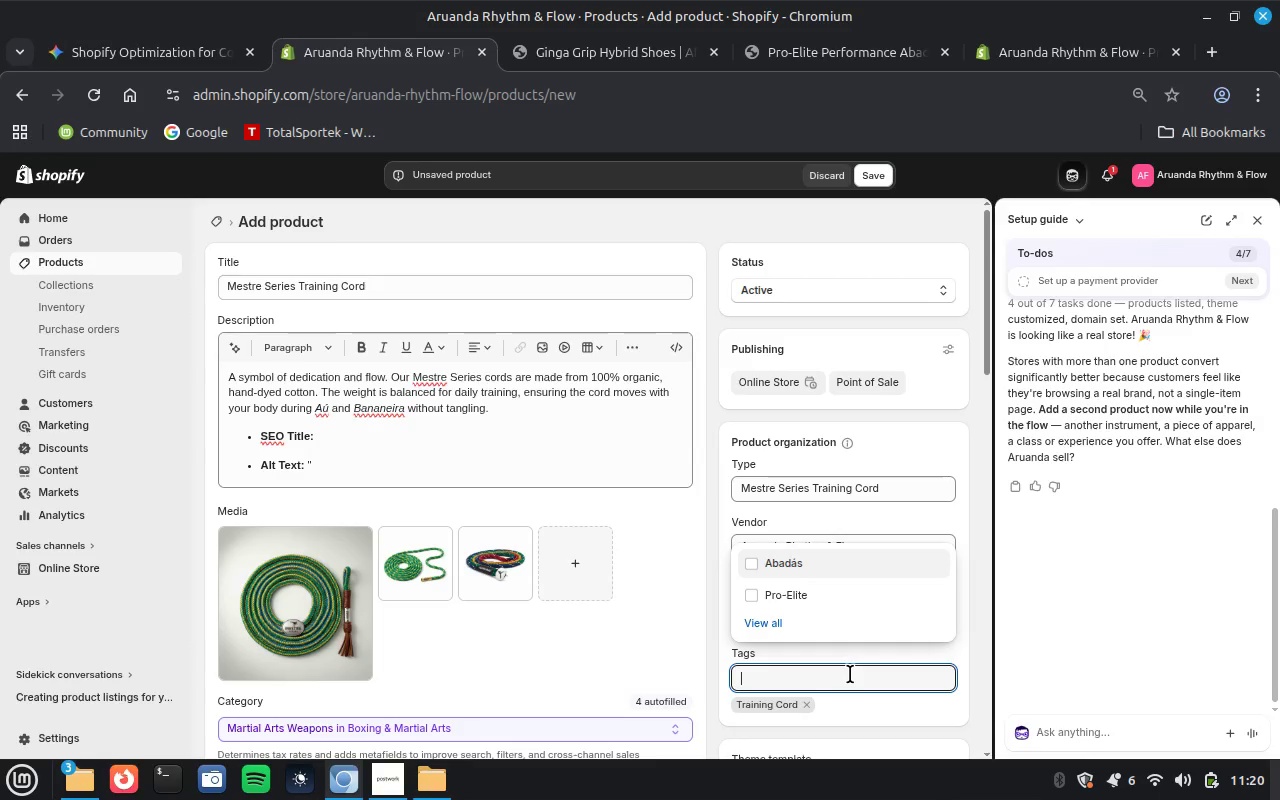 
key(Control+V)
 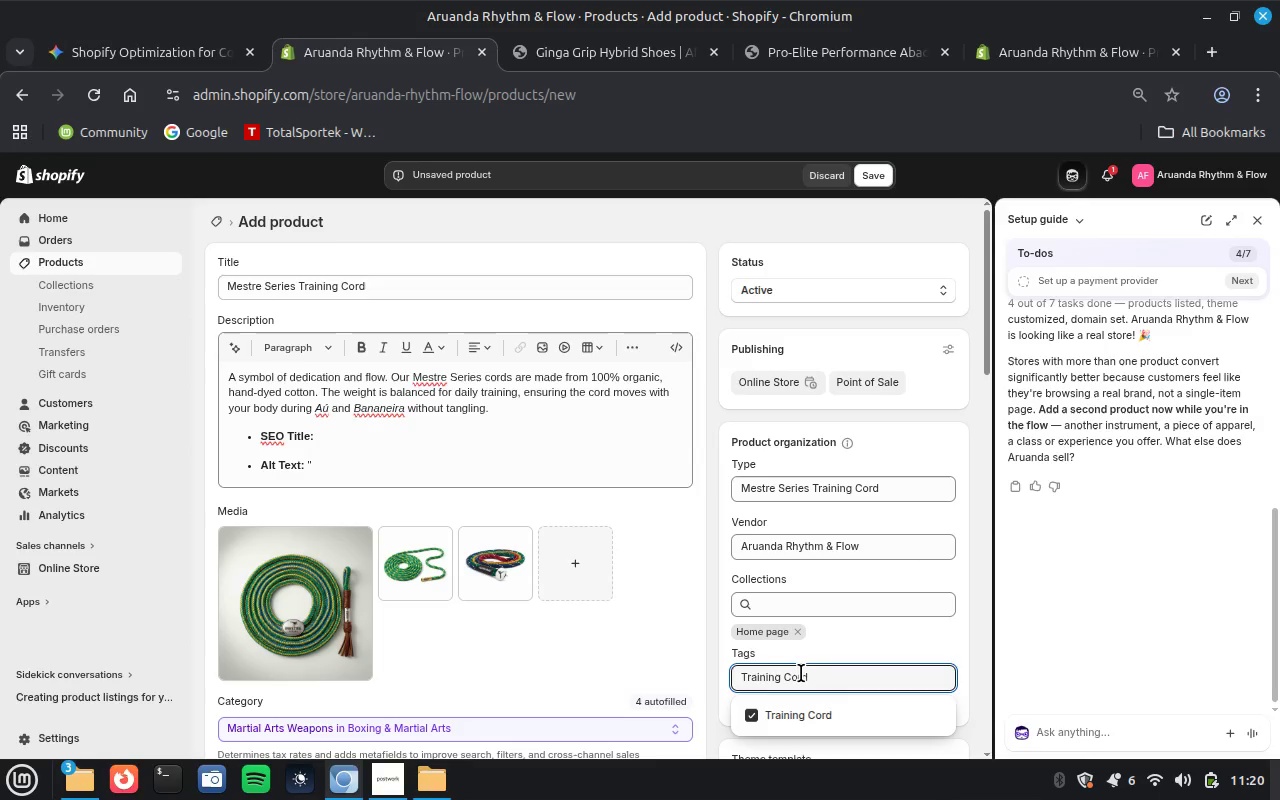 
left_click_drag(start_coordinate=[784, 675], to_coordinate=[633, 645])
 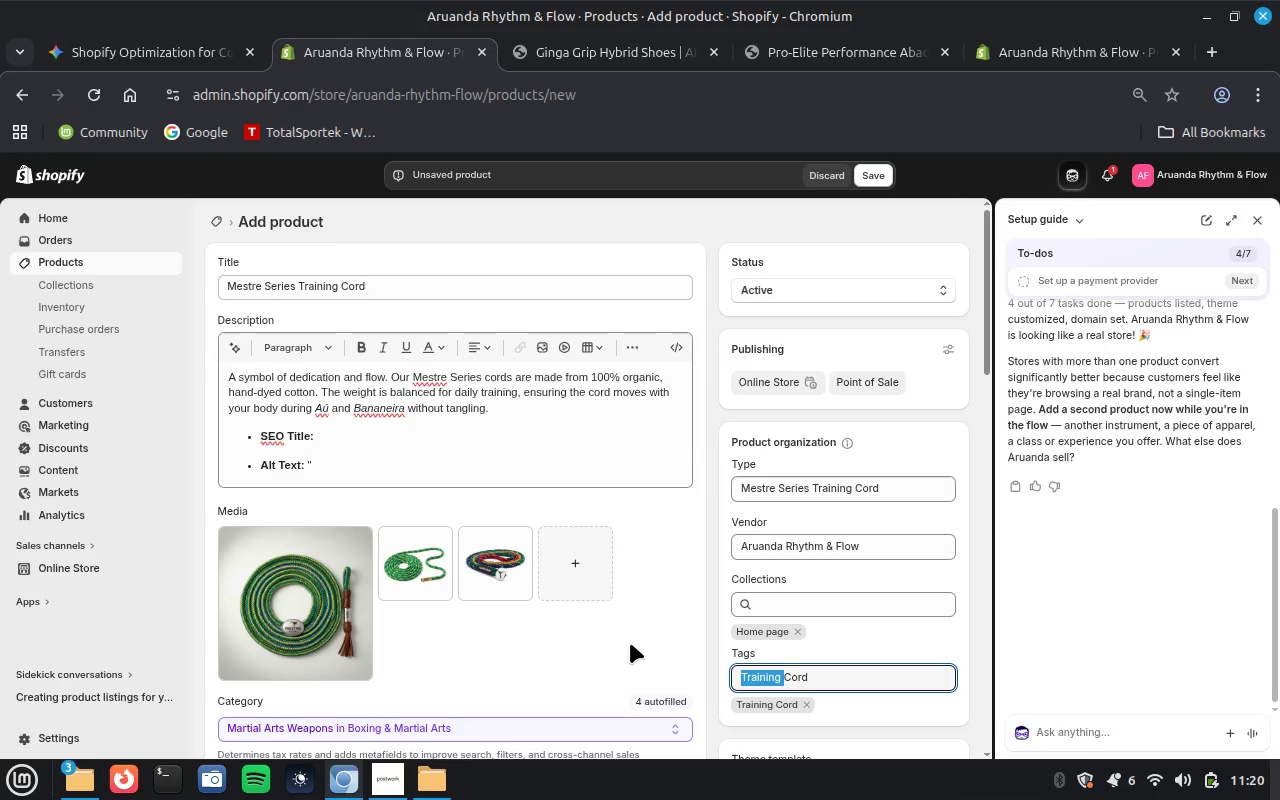 
key(Backspace)
 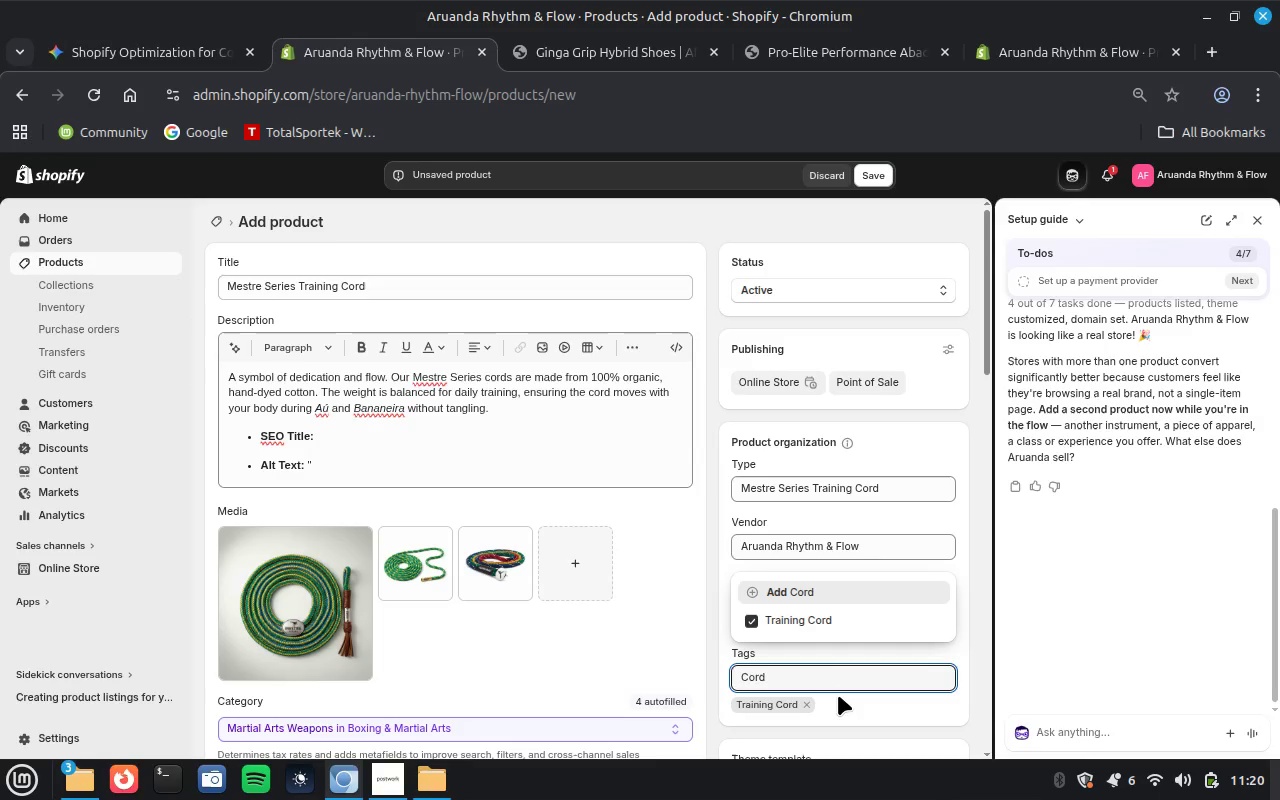 
key(Enter)
 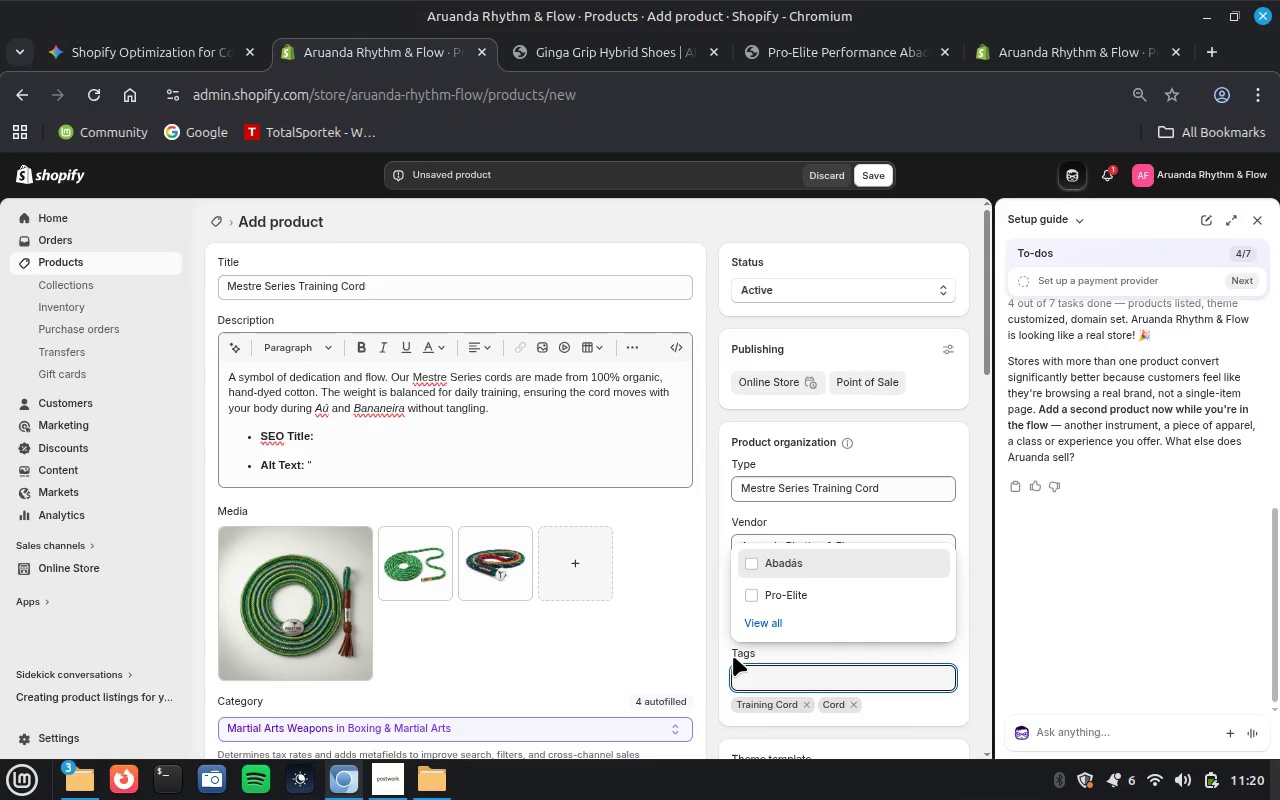 
left_click([714, 646])
 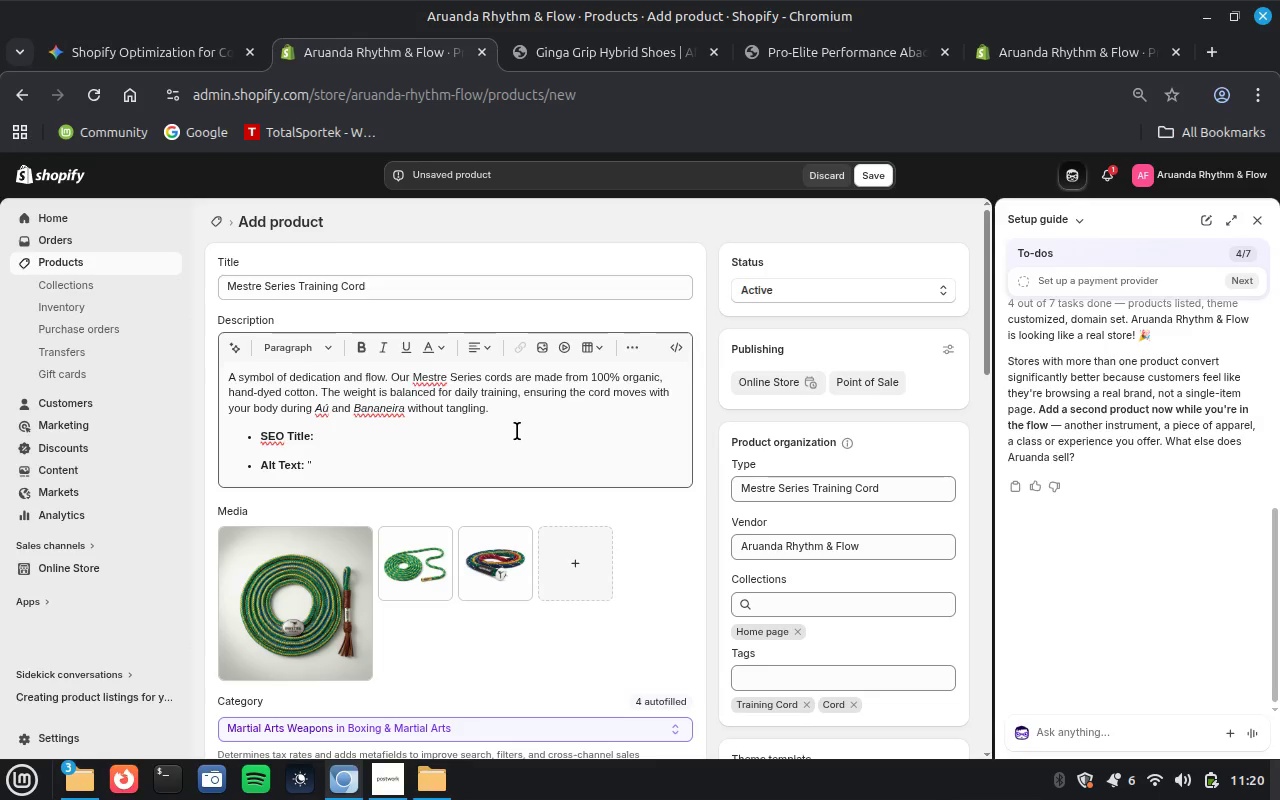 
left_click_drag(start_coordinate=[497, 407], to_coordinate=[564, 502])
 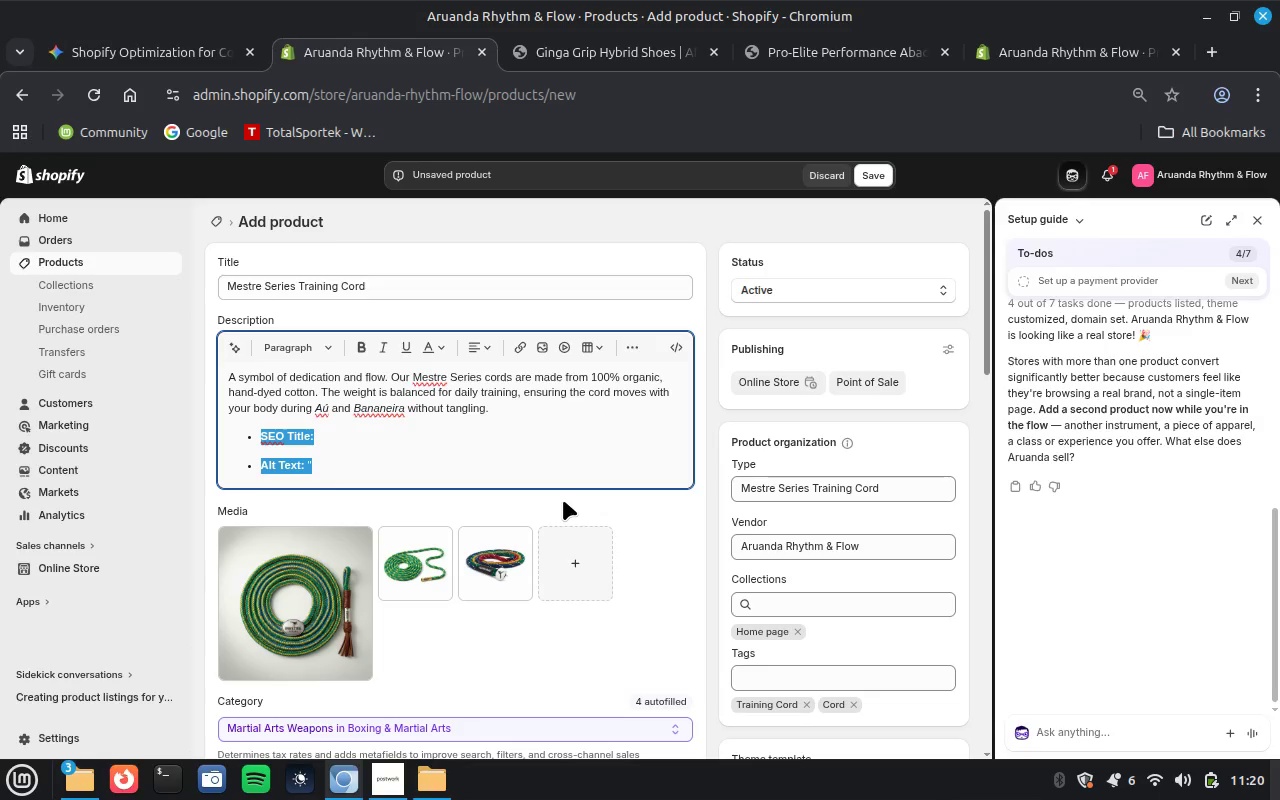 
key(Backspace)
 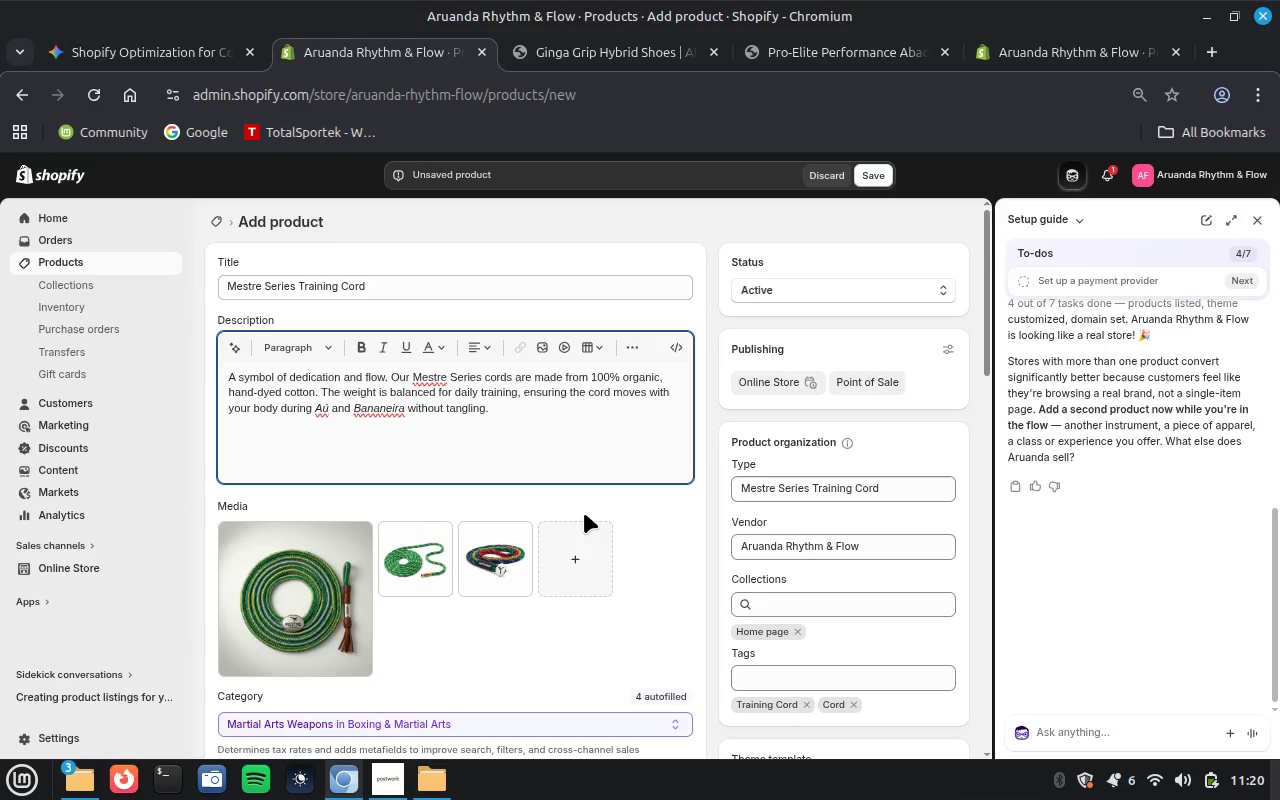 
wait(11.69)
 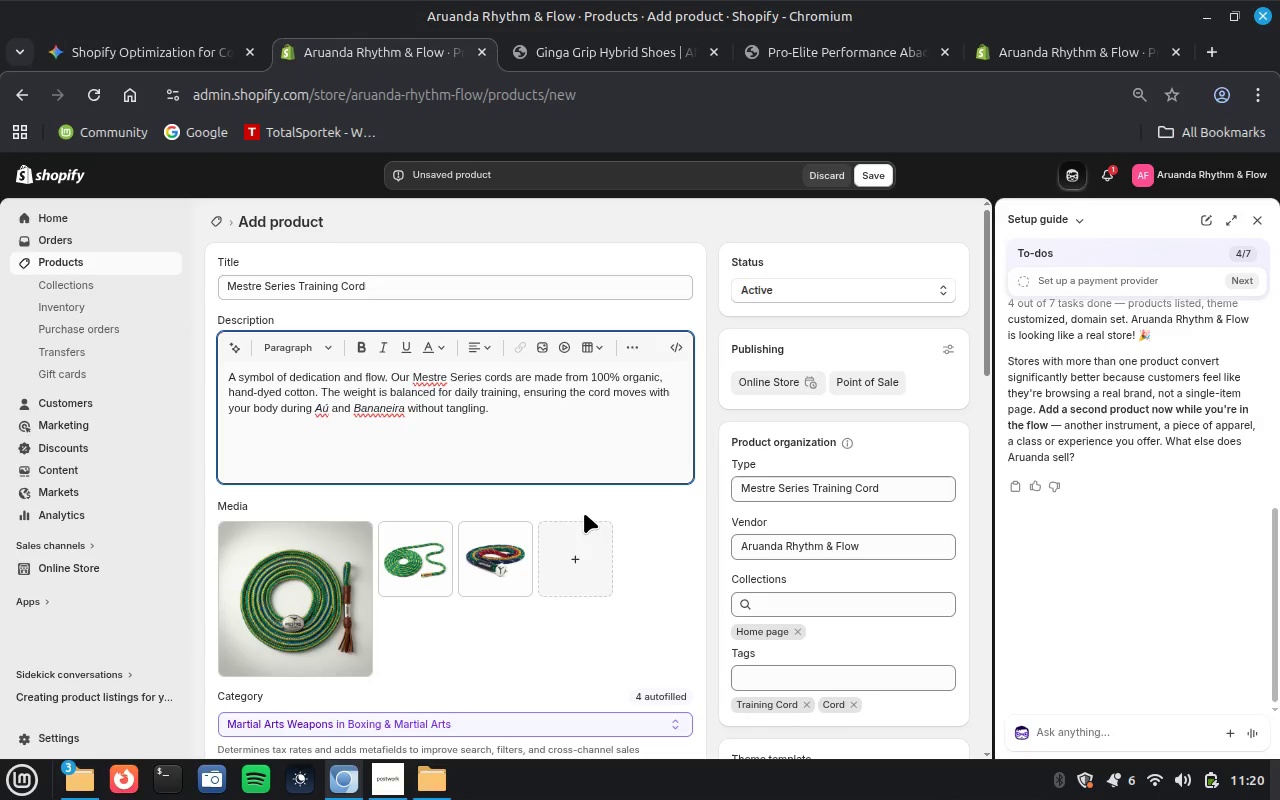 
scroll: coordinate [658, 530], scroll_direction: down, amount: 4.0
 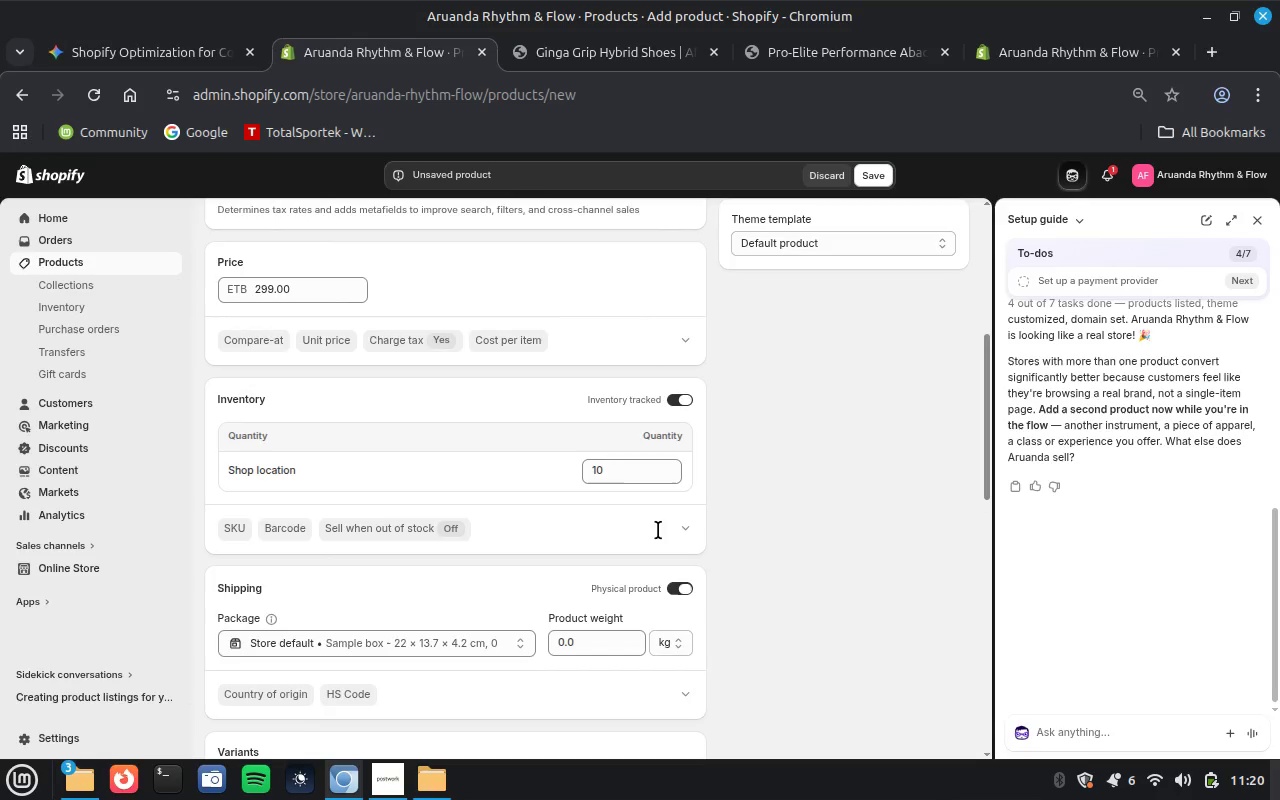 
scroll: coordinate [658, 529], scroll_direction: up, amount: 5.0
 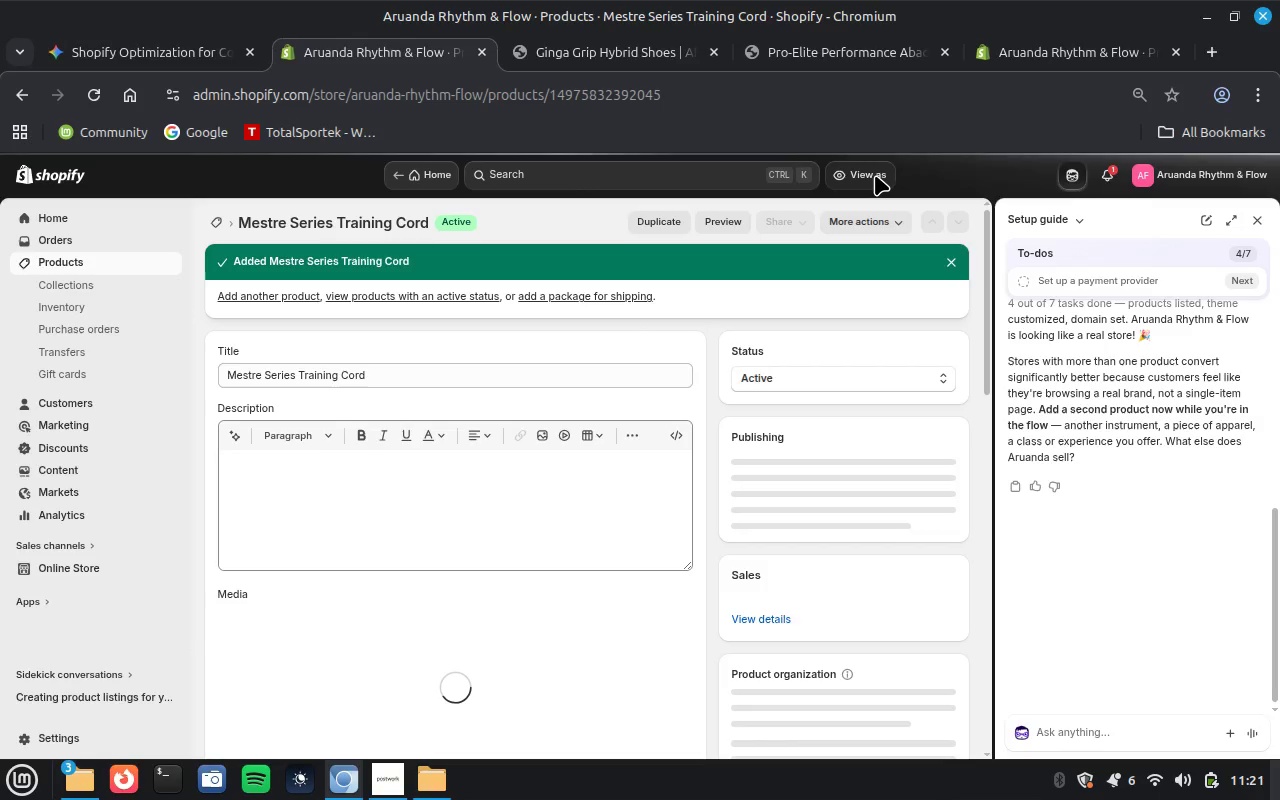 
wait(49.26)
 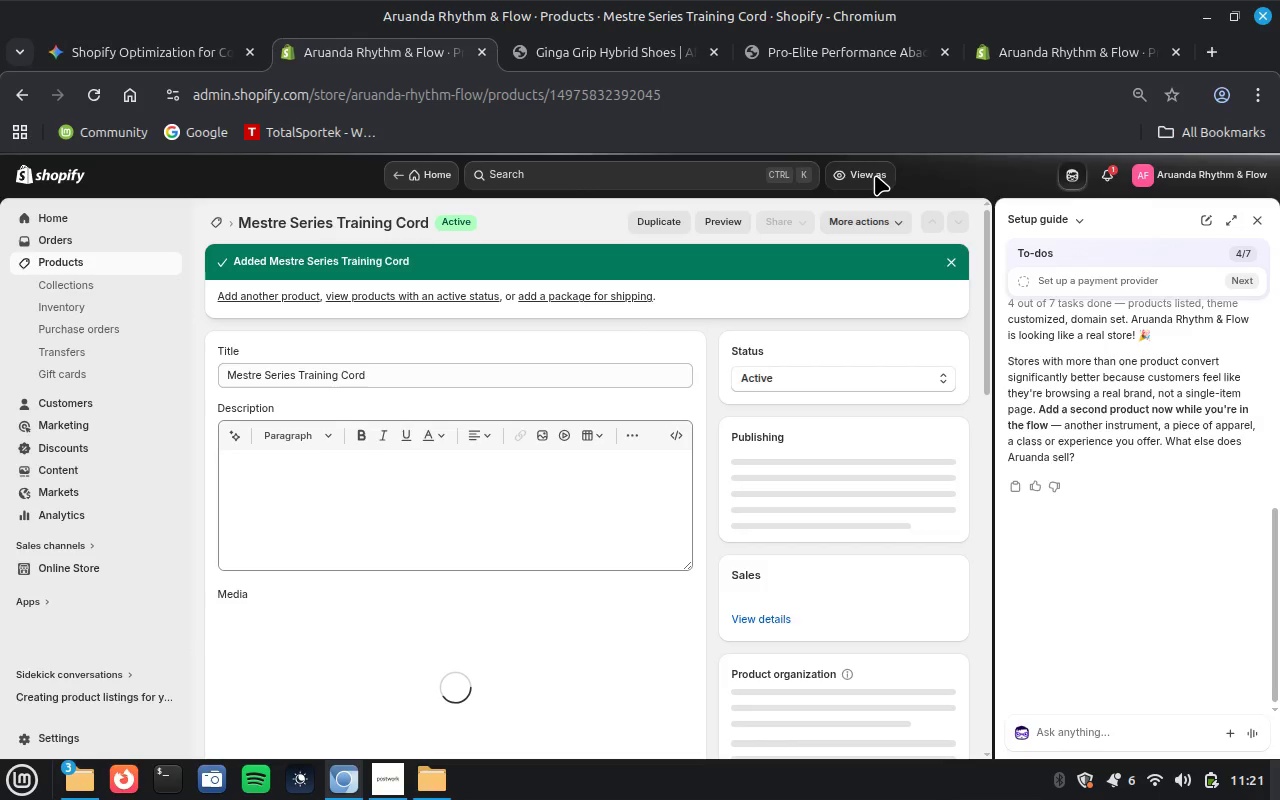 
left_click([903, 53])
 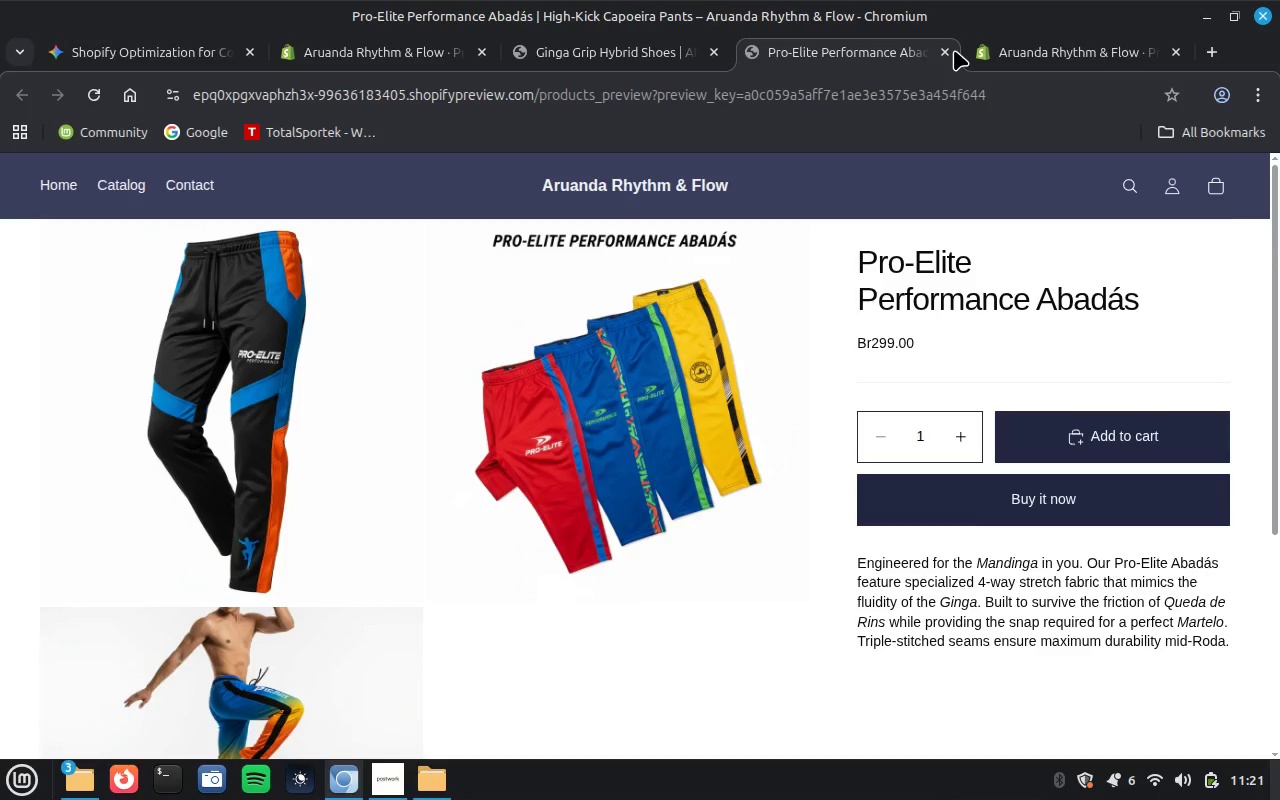 
left_click([947, 50])
 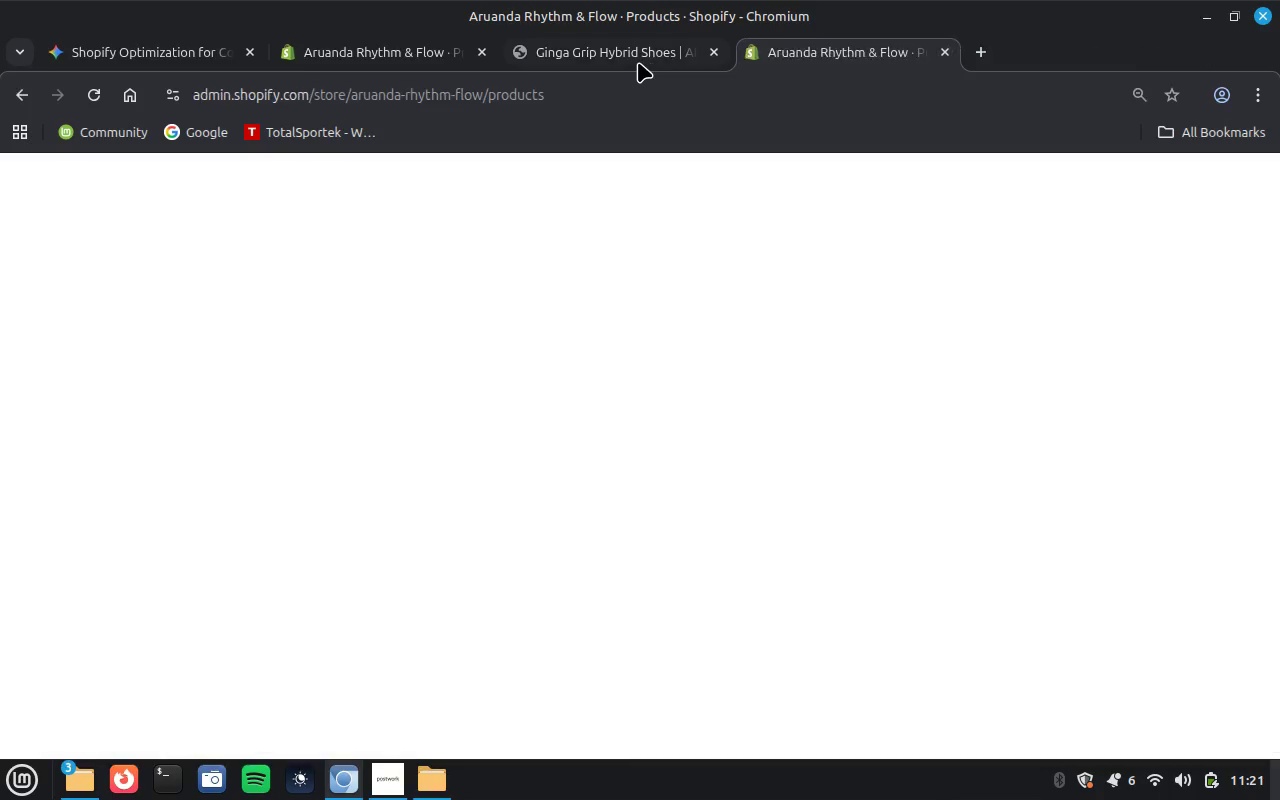 
left_click([638, 62])
 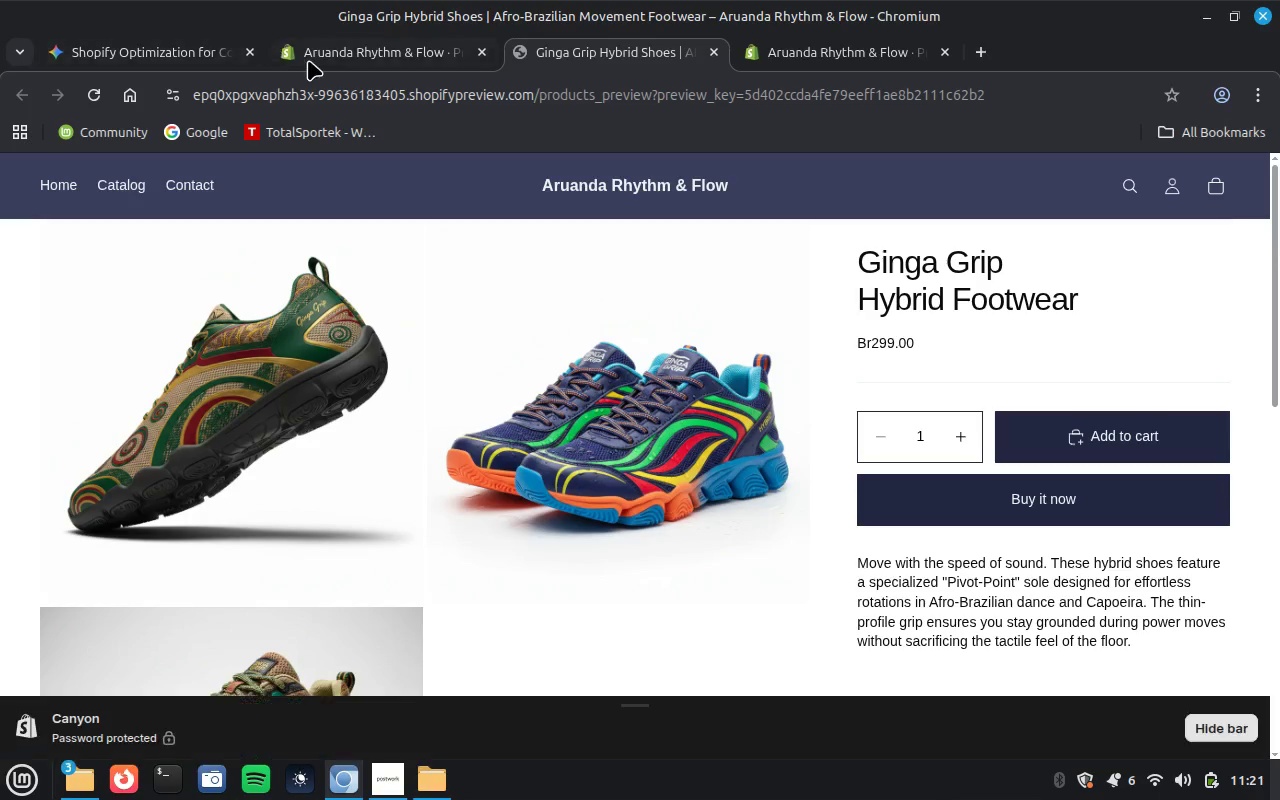 
left_click([339, 56])
 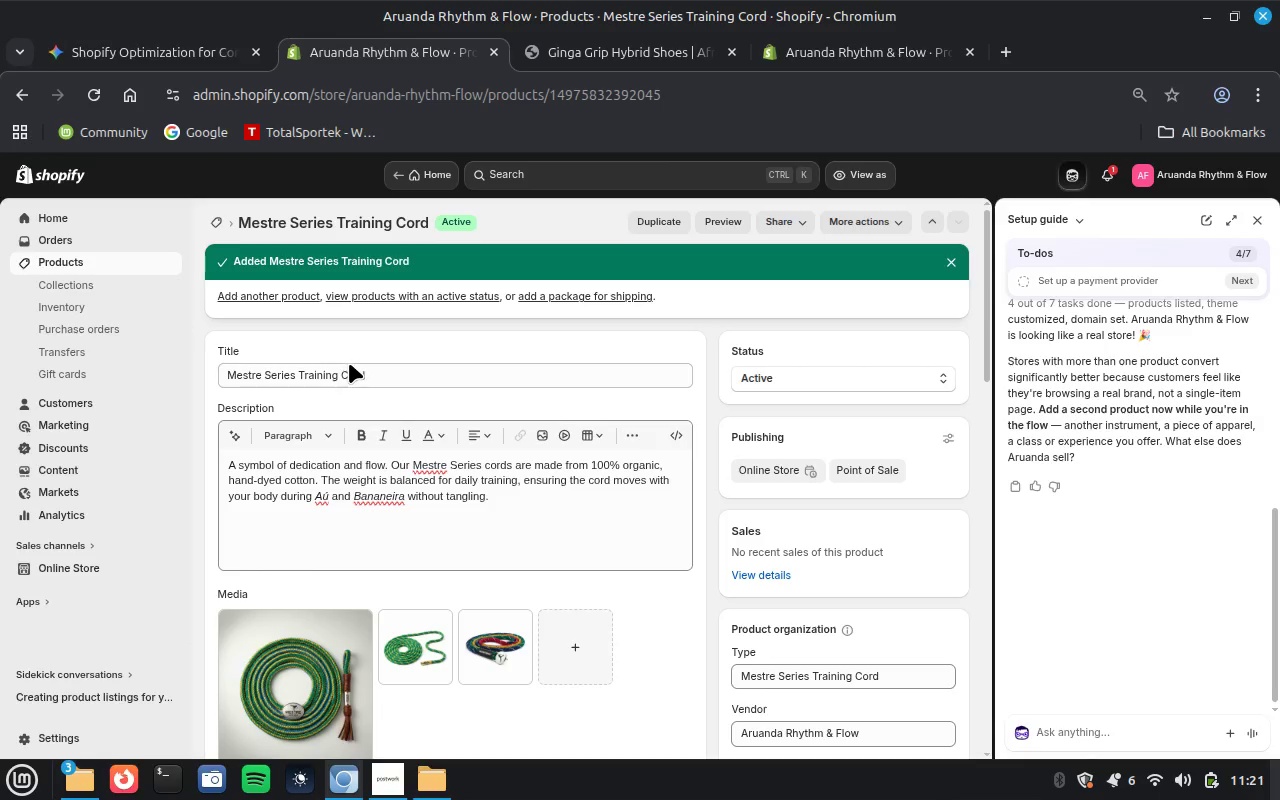 
scroll: coordinate [353, 303], scroll_direction: down, amount: 18.0
 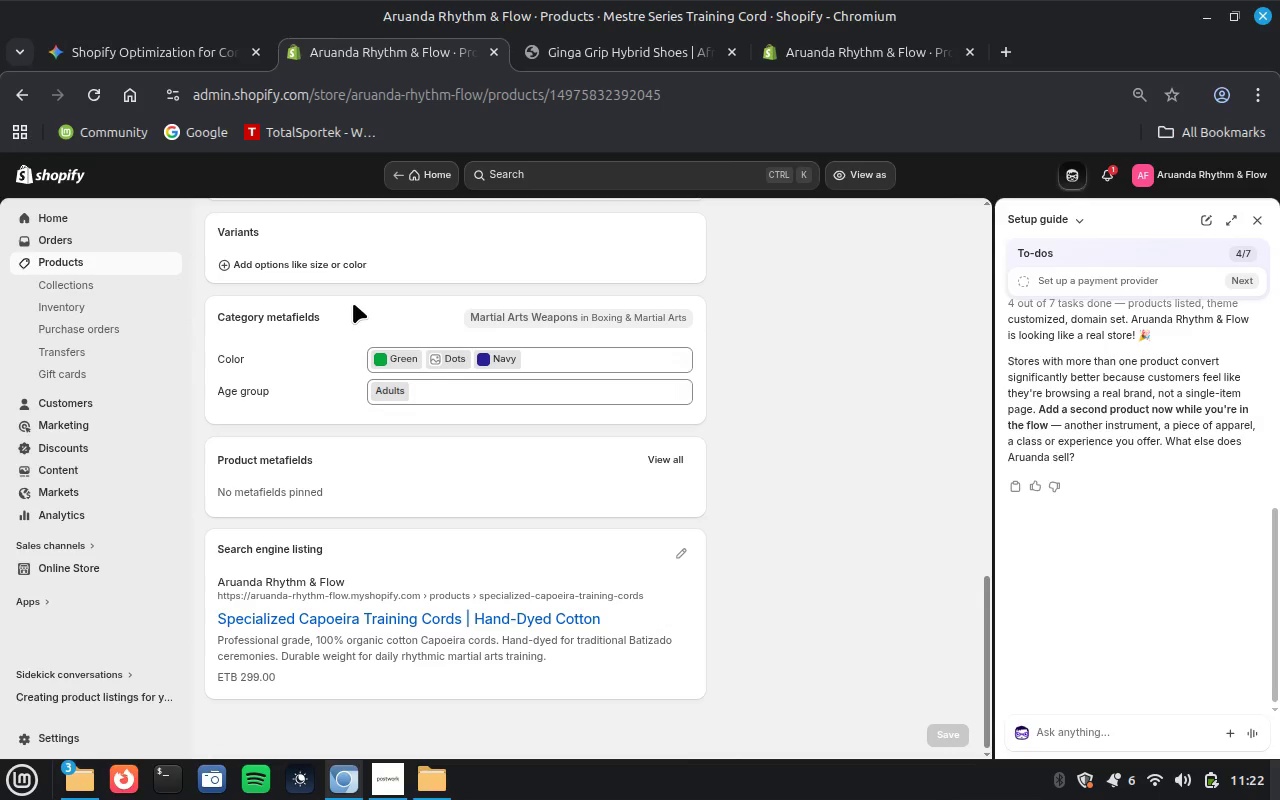 
scroll: coordinate [353, 303], scroll_direction: up, amount: 5.0
 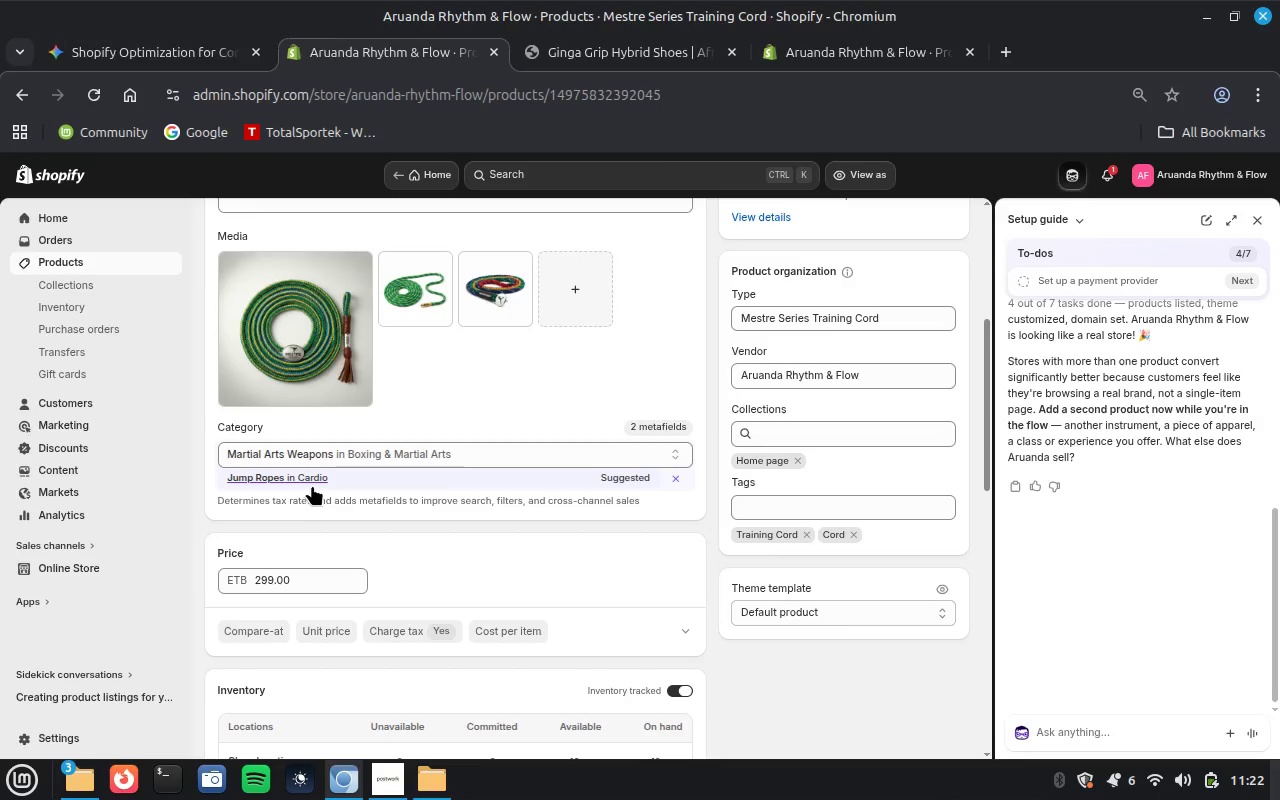 
wait(8.97)
 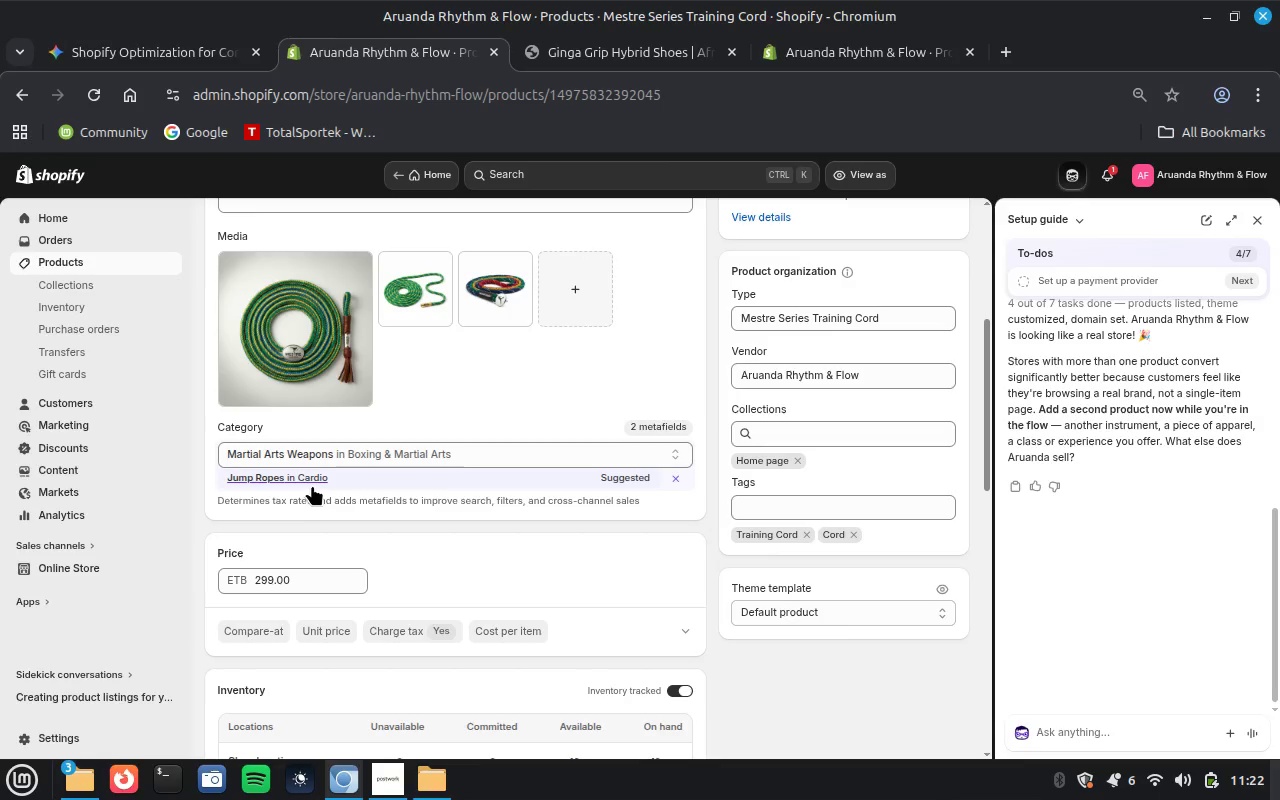 
left_click([314, 482])
 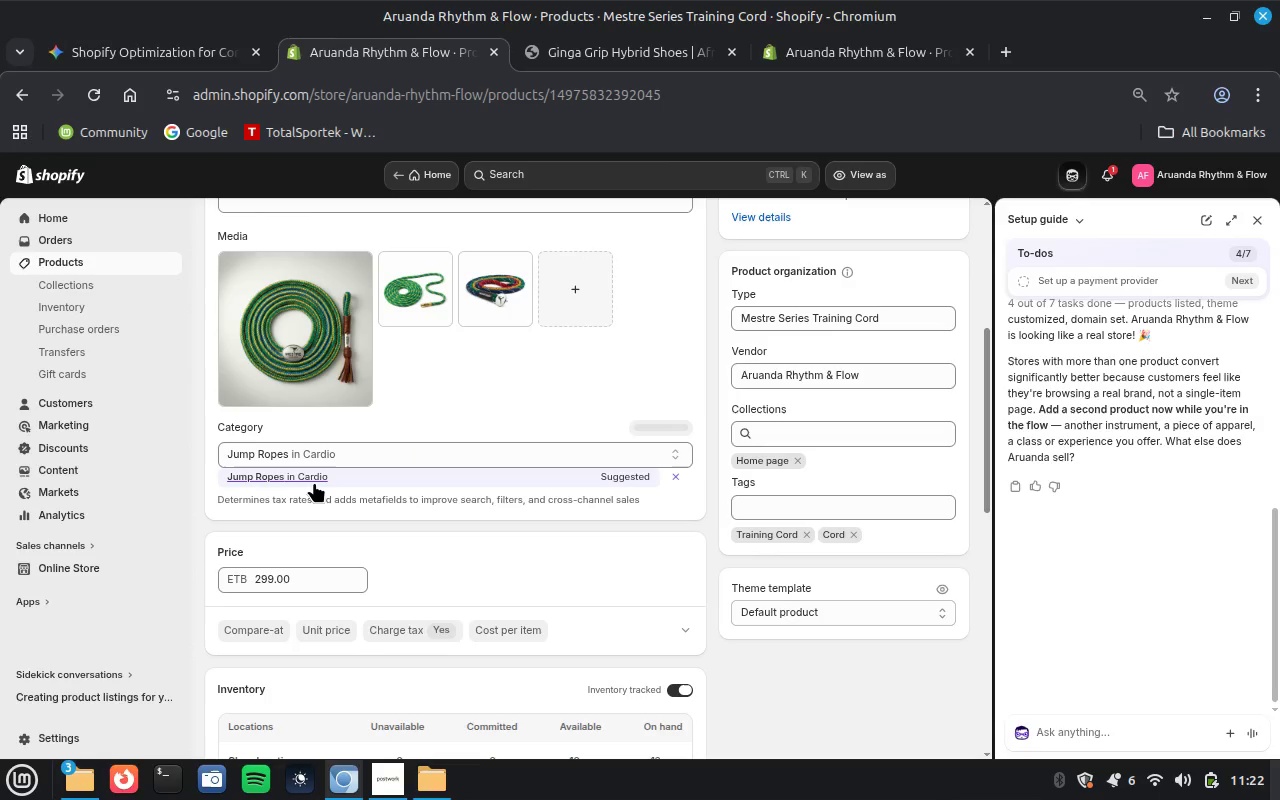 
scroll: coordinate [339, 465], scroll_direction: down, amount: 7.0
 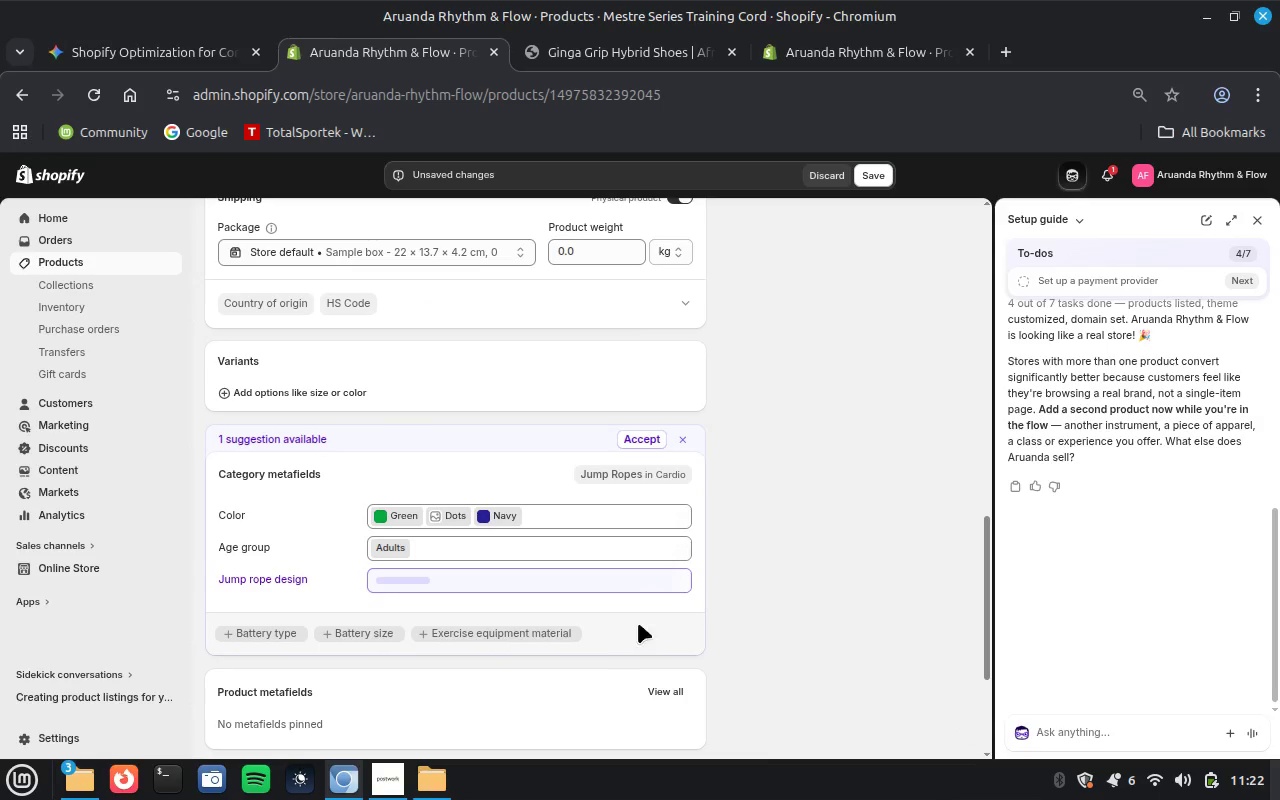 
left_click([632, 430])
 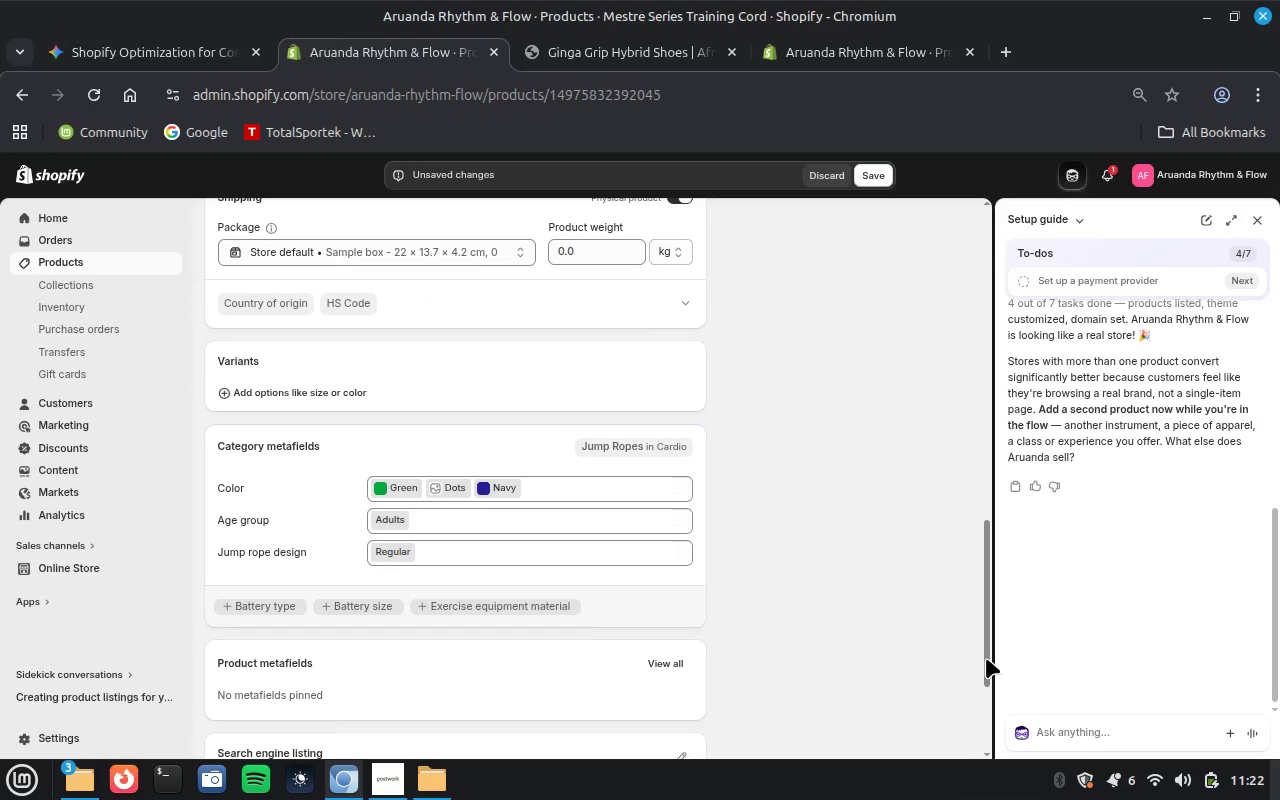 
scroll: coordinate [795, 537], scroll_direction: up, amount: 17.0
 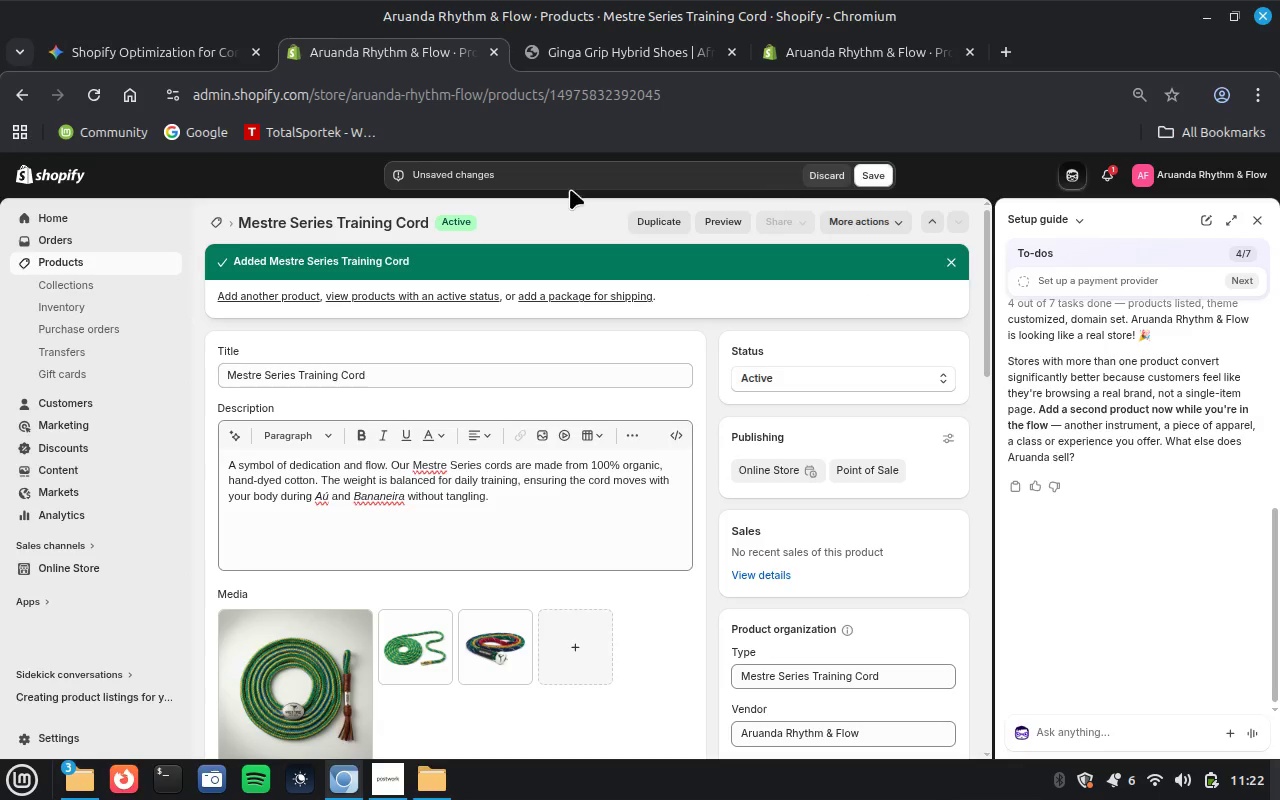 
wait(11.57)
 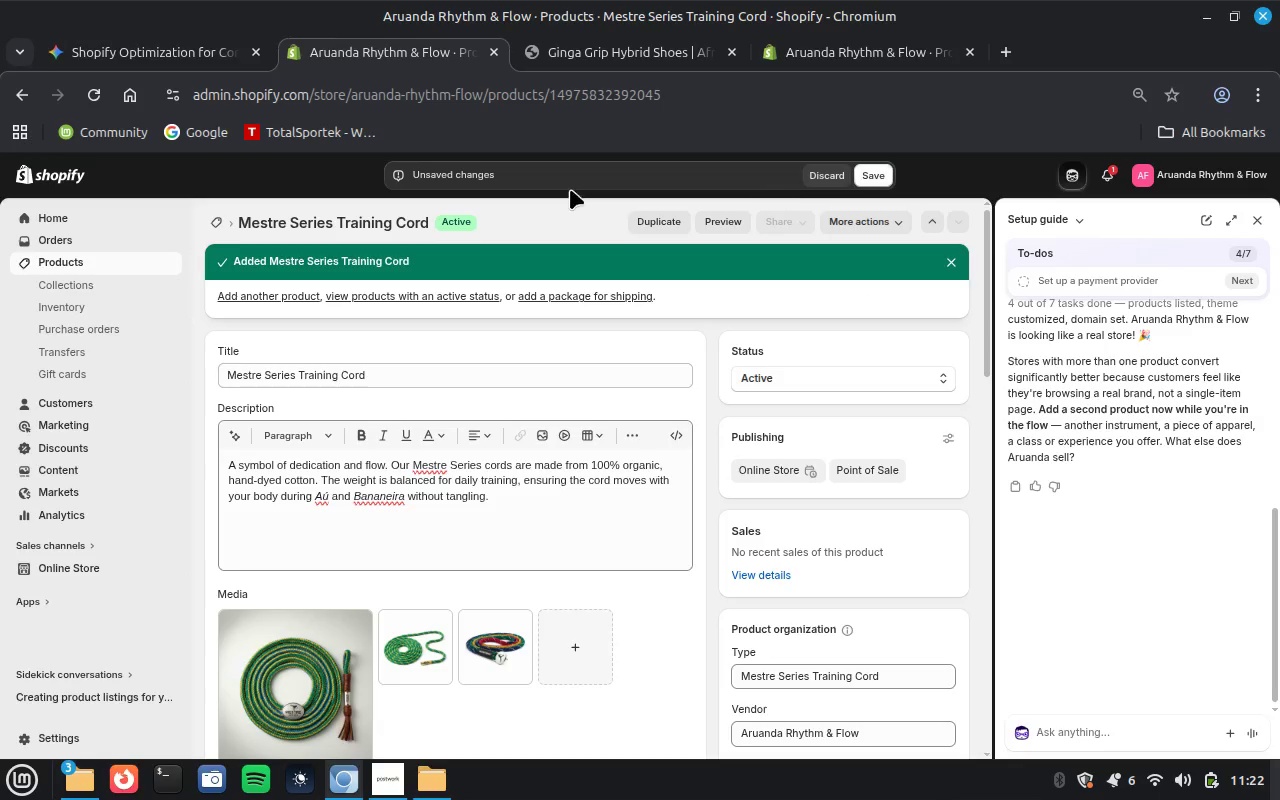 
left_click([737, 218])
 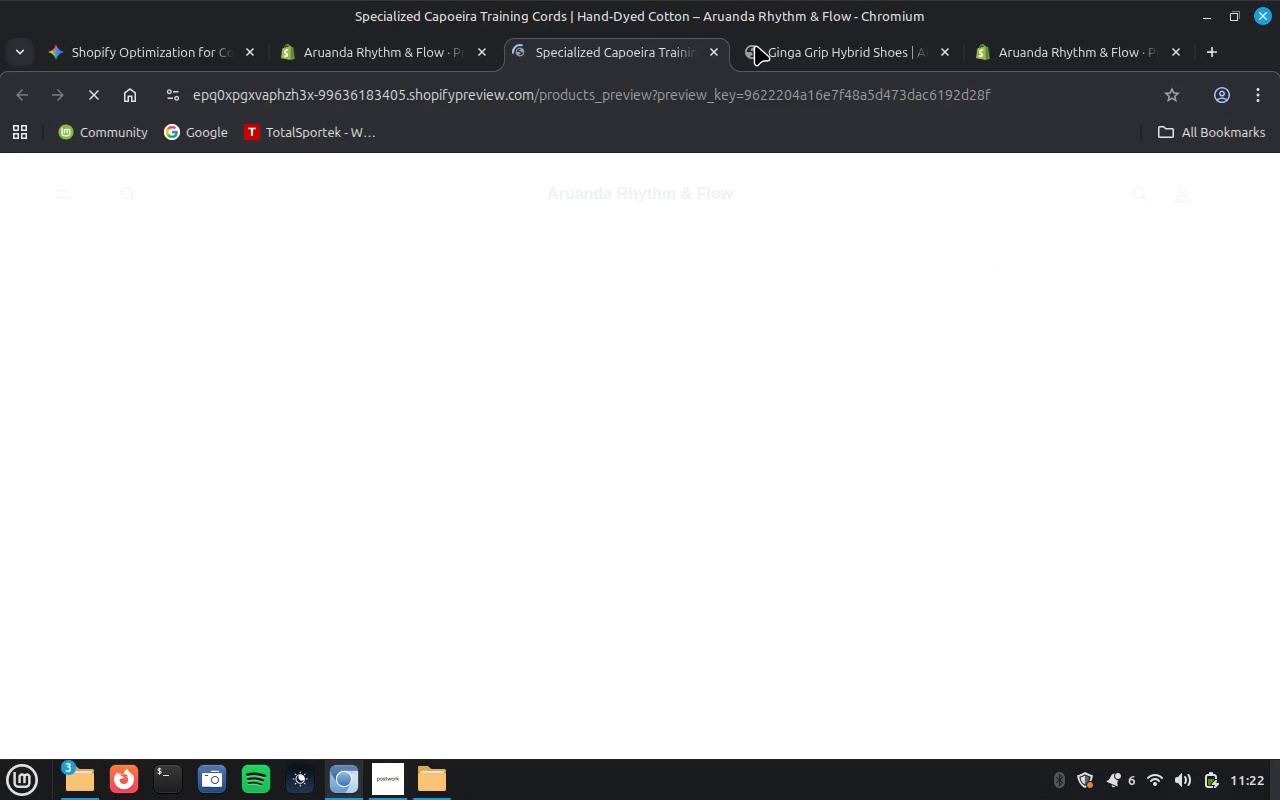 
left_click([823, 43])
 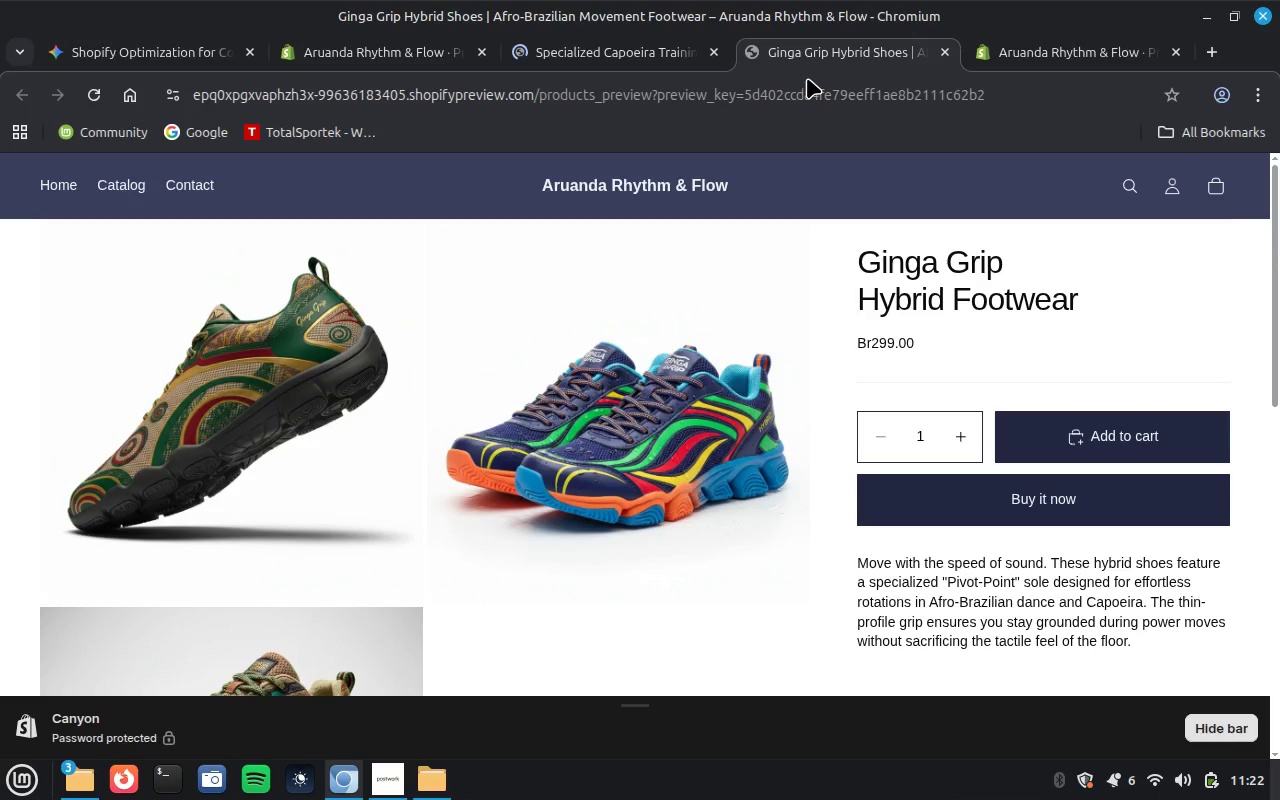 
scroll: coordinate [559, 479], scroll_direction: down, amount: 6.0
 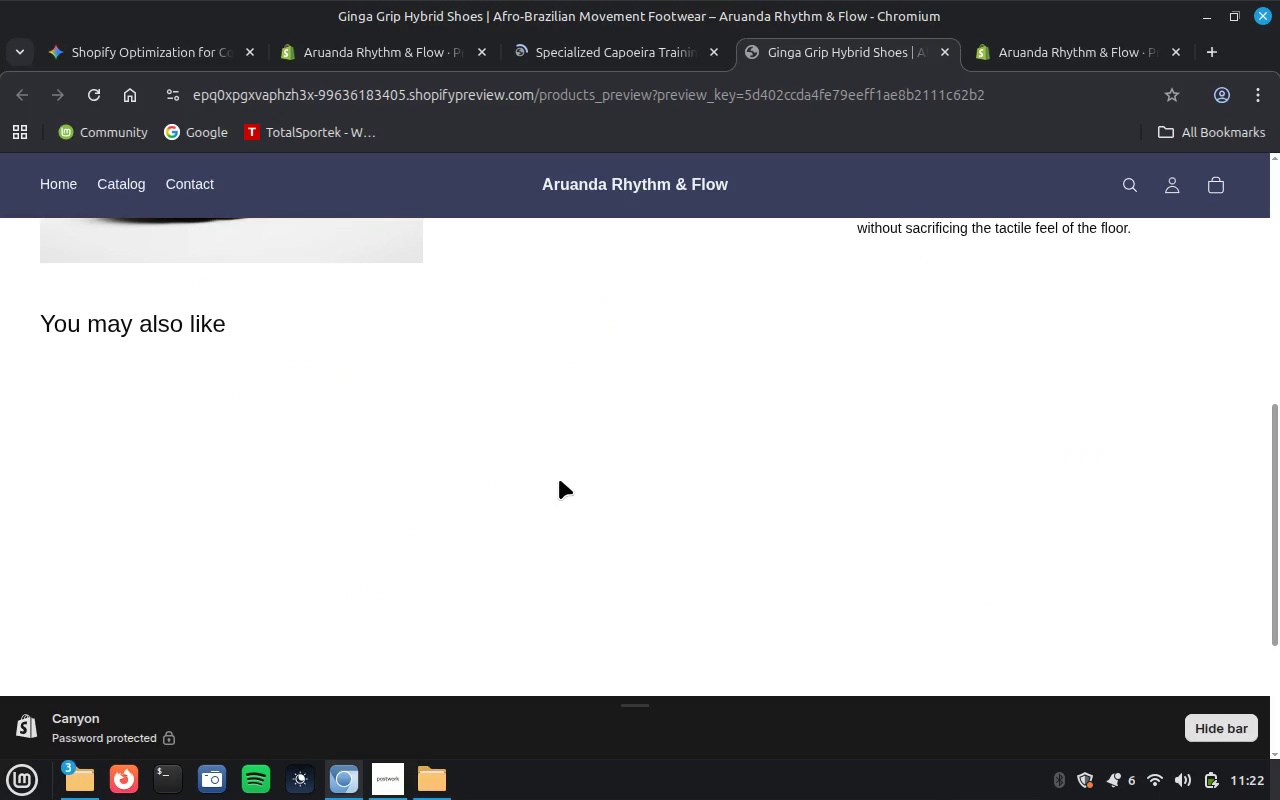 
scroll: coordinate [559, 479], scroll_direction: up, amount: 10.0
 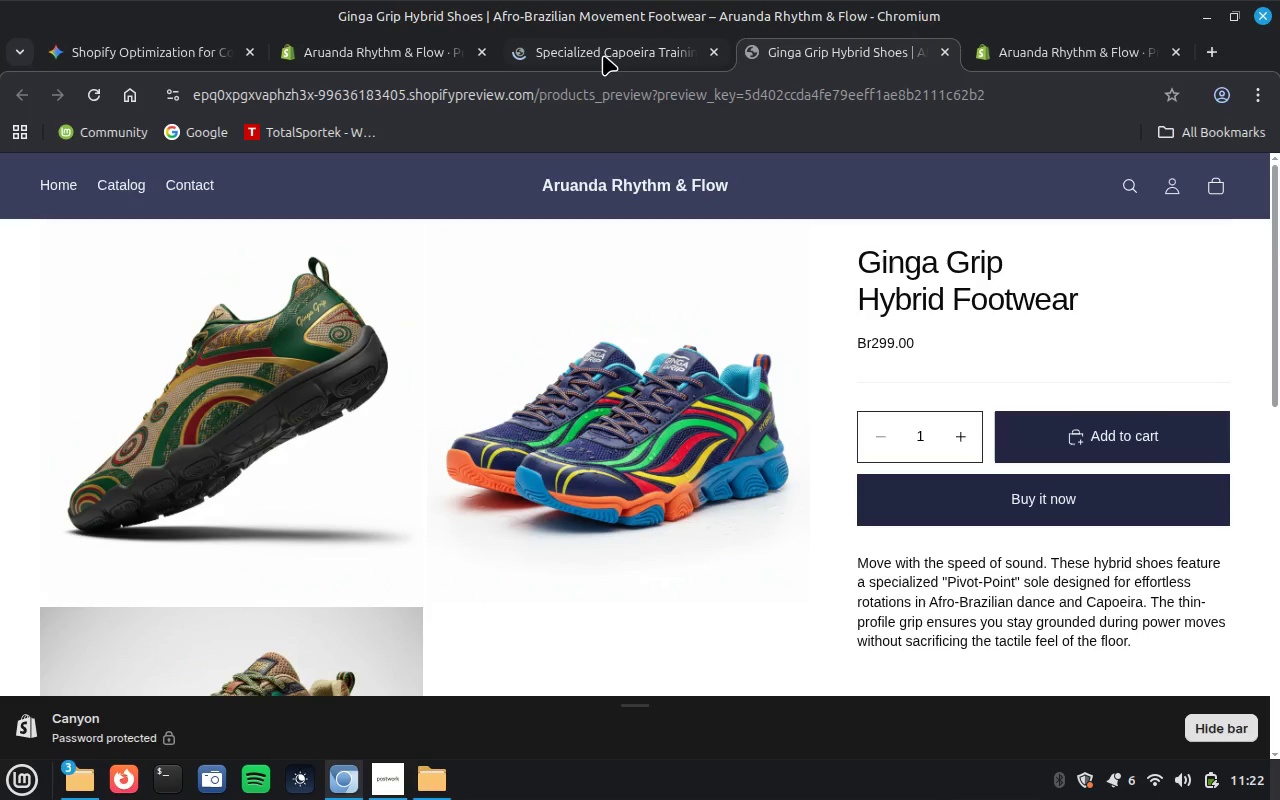 
left_click([603, 55])
 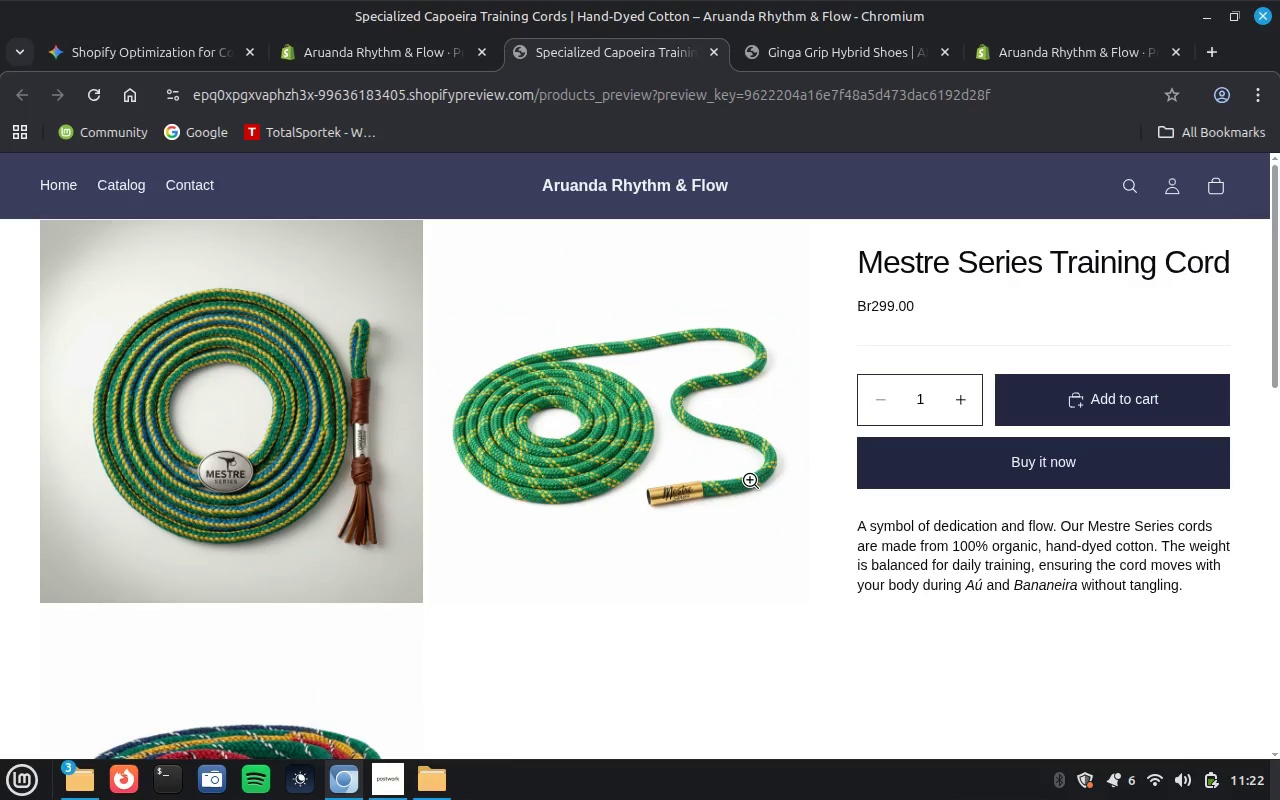 
scroll: coordinate [753, 487], scroll_direction: down, amount: 3.0
 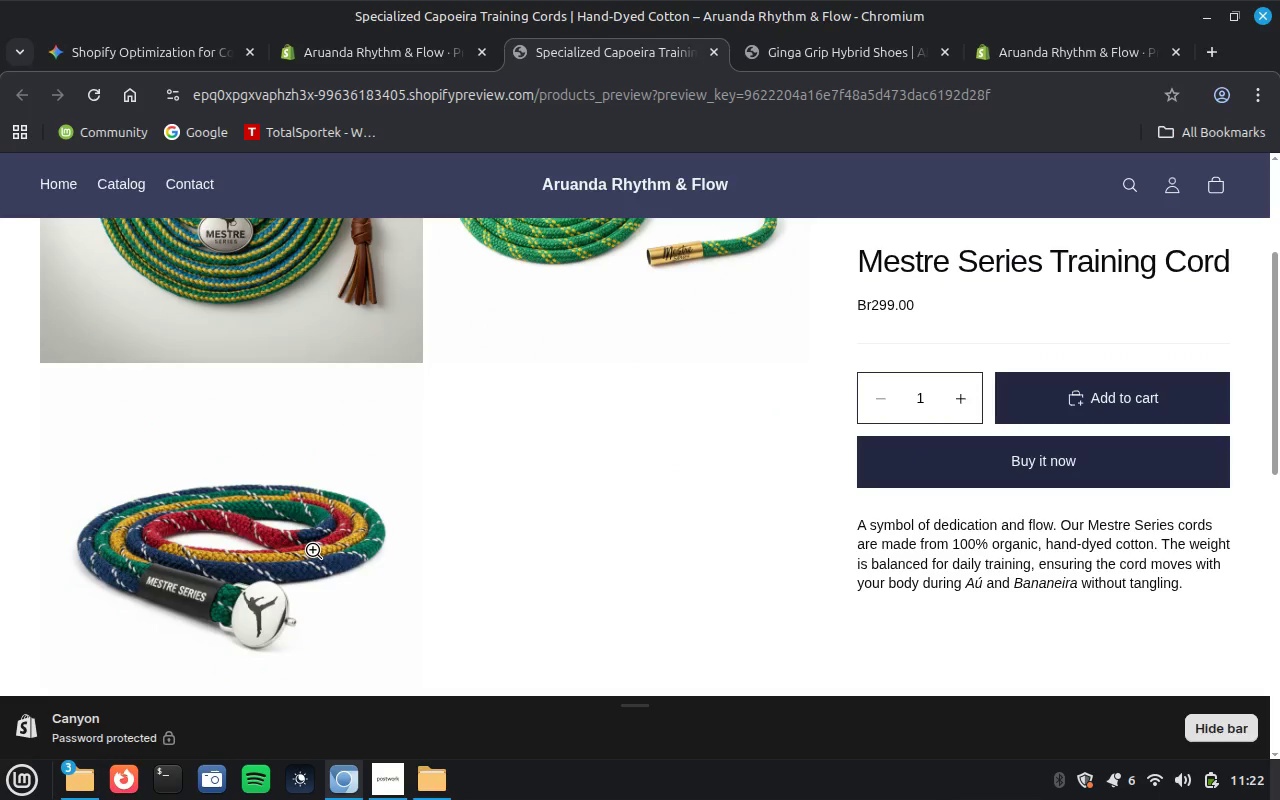 
left_click([312, 549])
 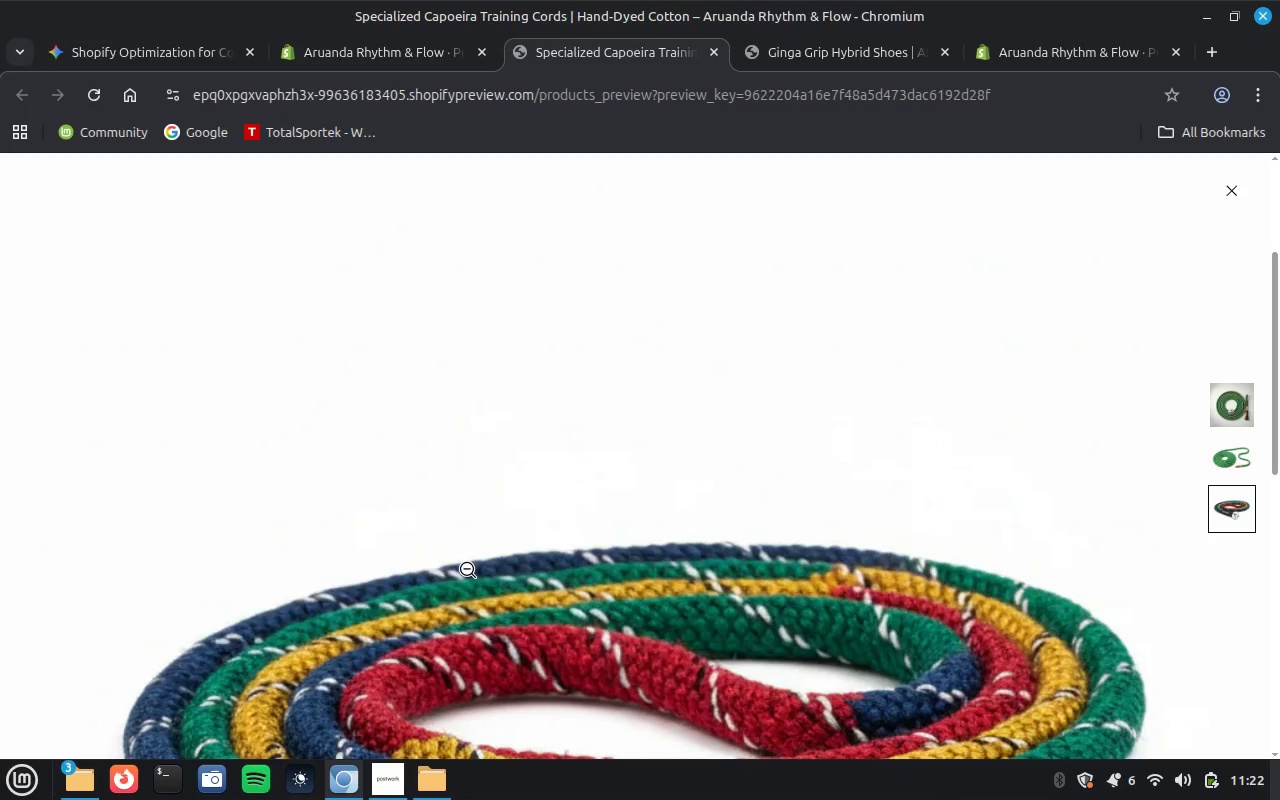 
scroll: coordinate [680, 636], scroll_direction: down, amount: 3.0
 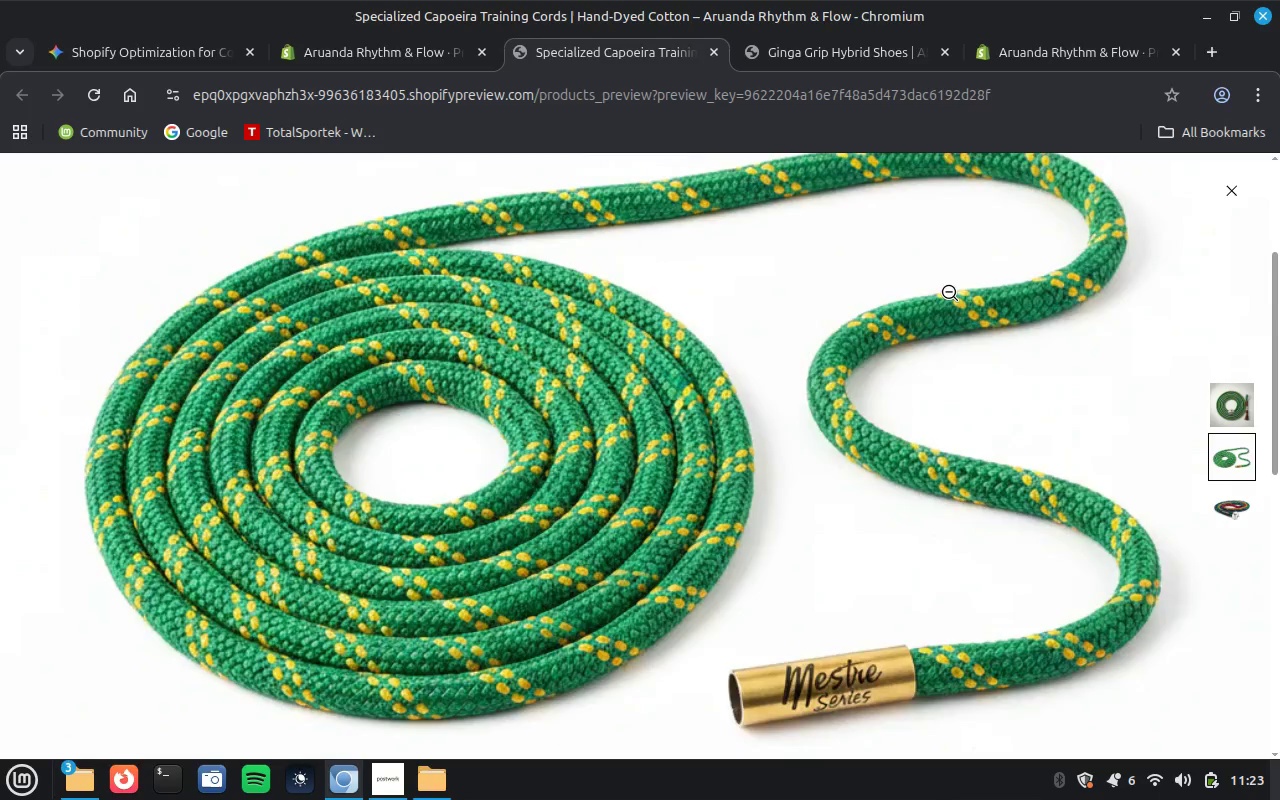 
scroll: coordinate [687, 418], scroll_direction: up, amount: 23.0
 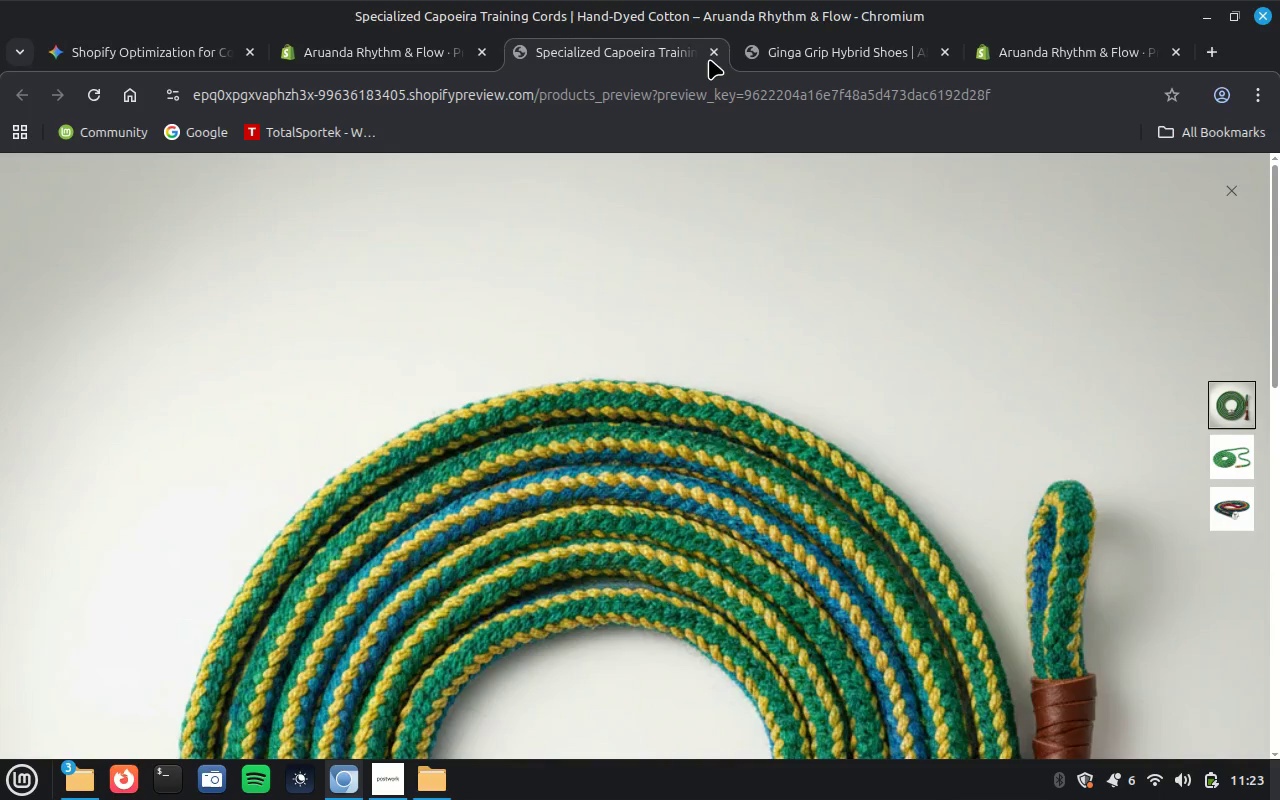 
left_click([716, 52])
 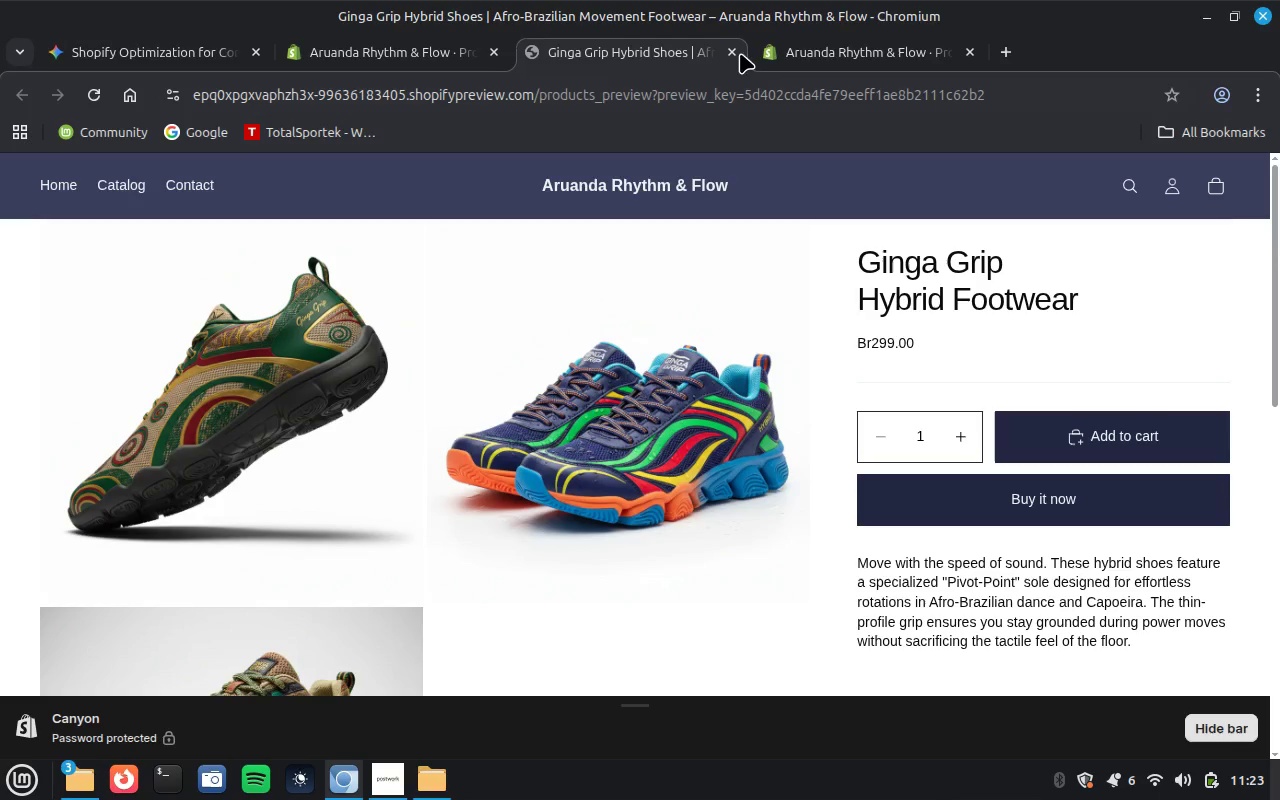 
mouse_move([370, 79])
 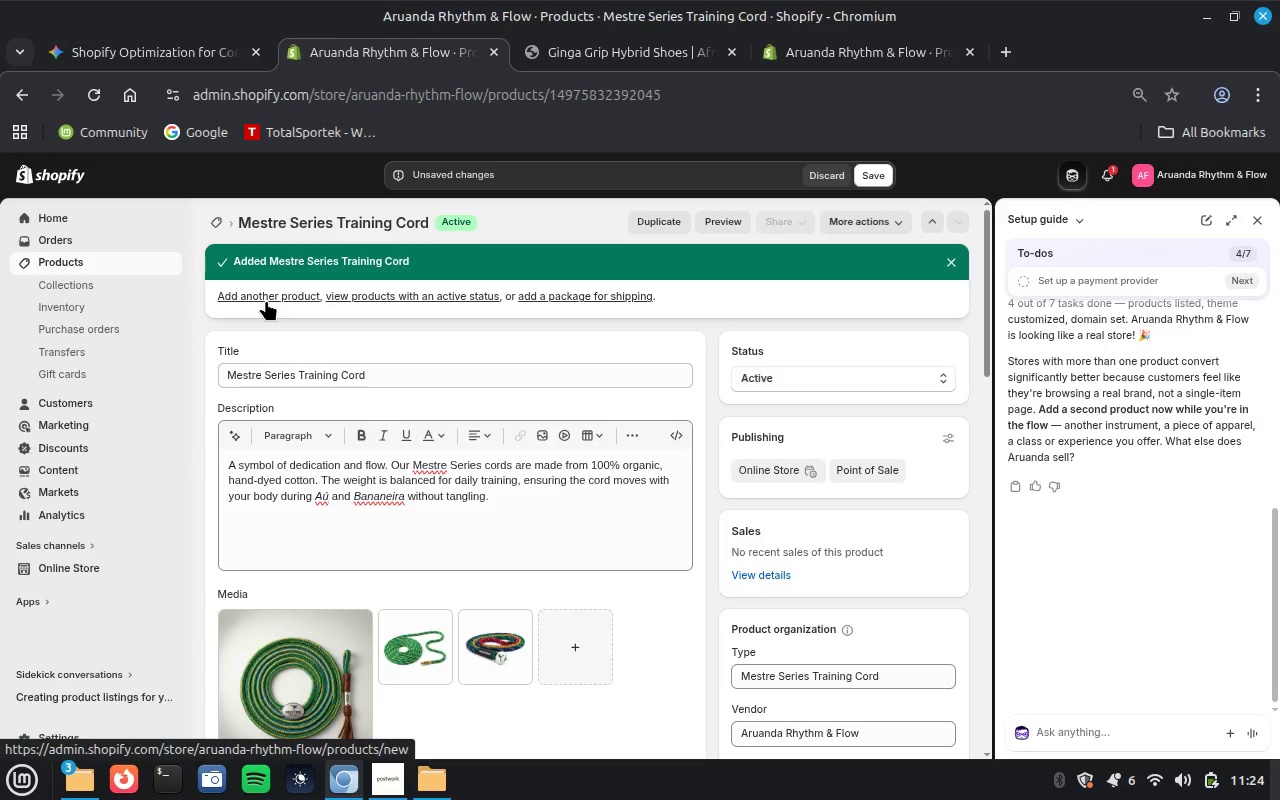 
wait(57.69)
 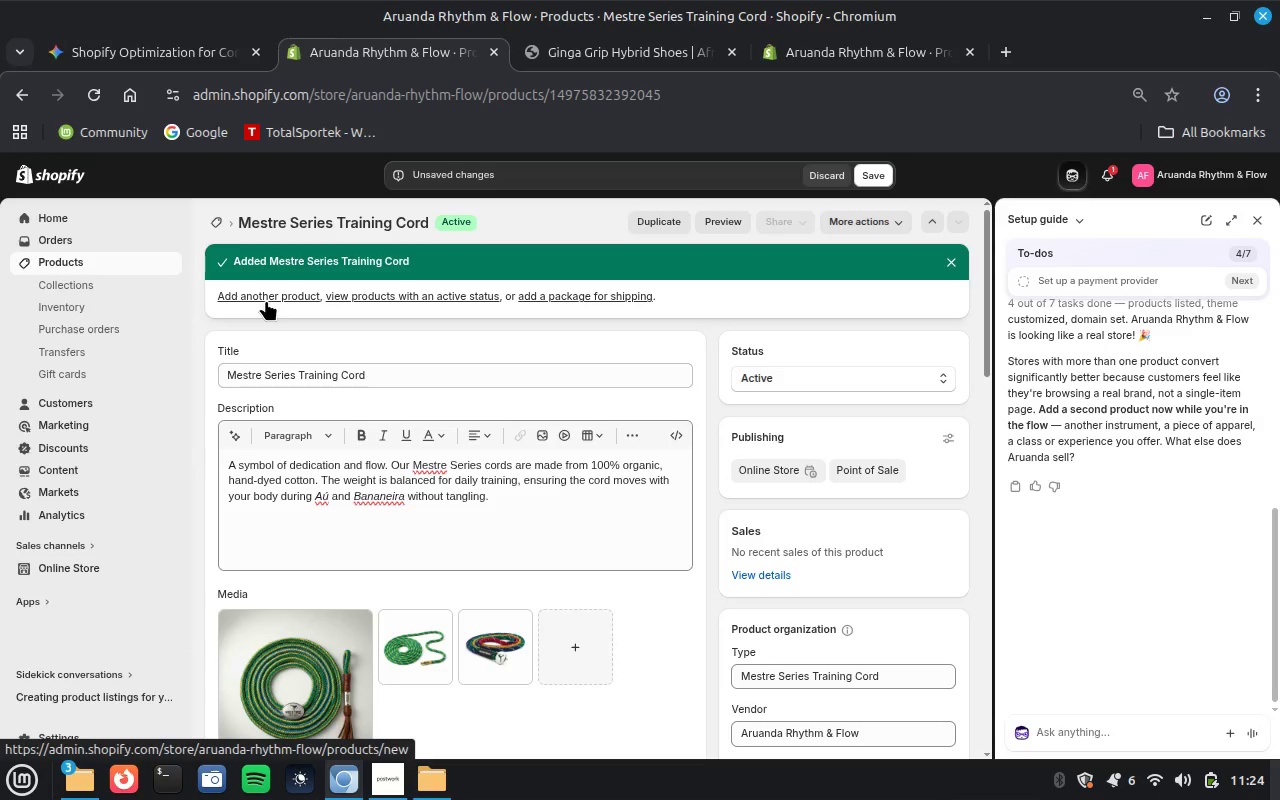 
left_click([886, 177])
 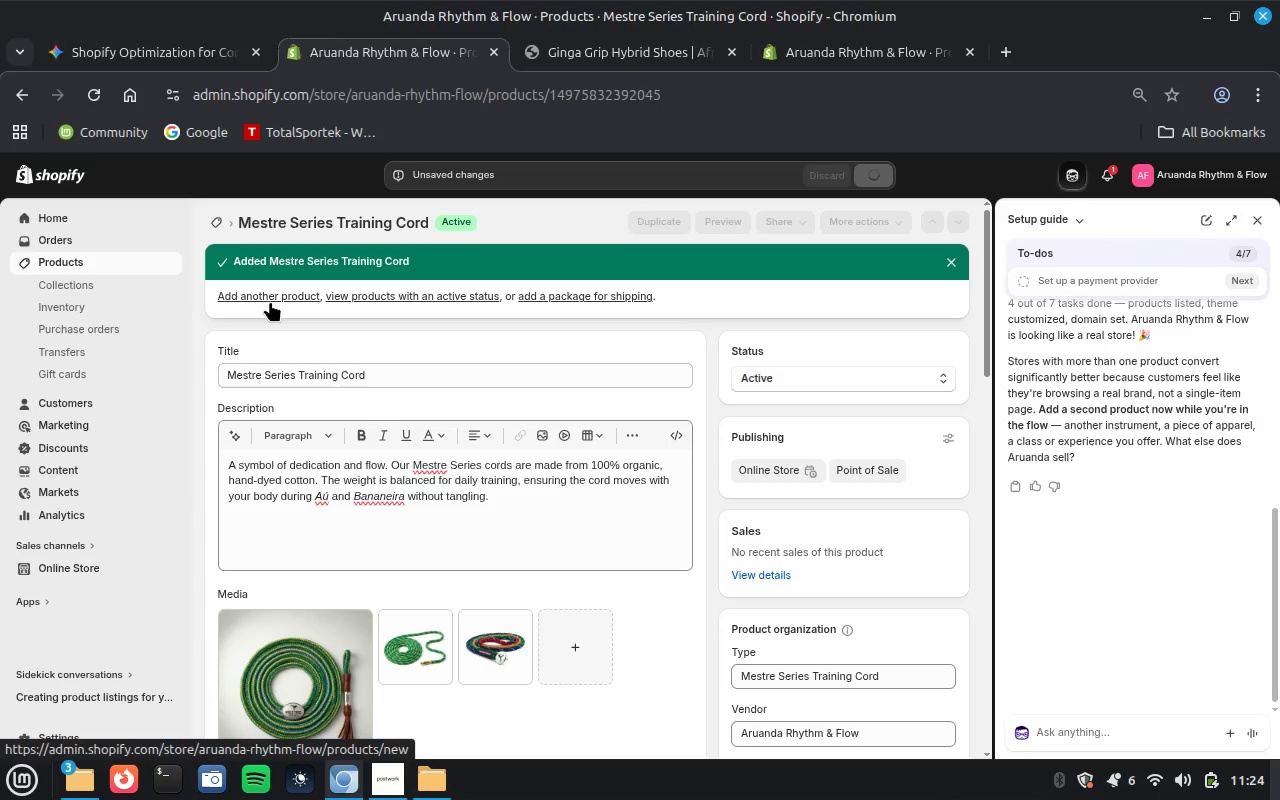 
wait(11.52)
 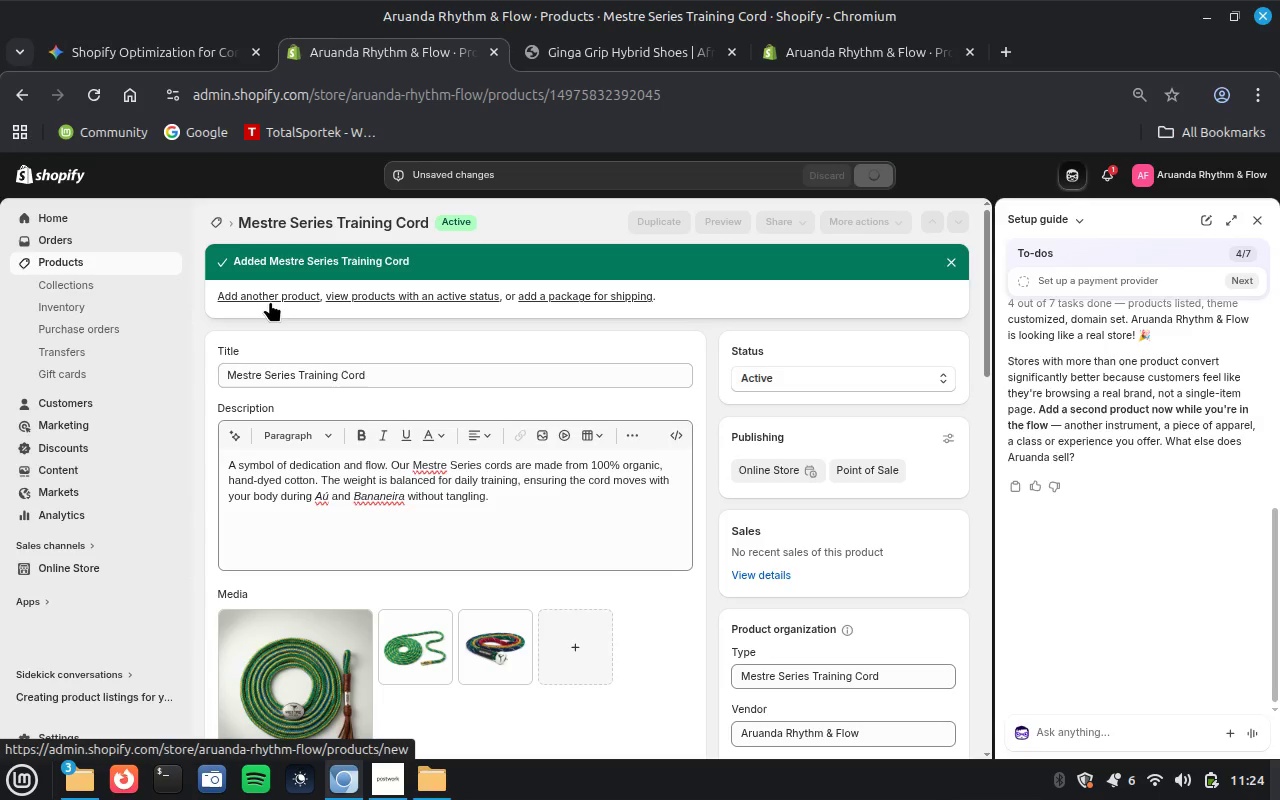 
left_click([270, 296])
 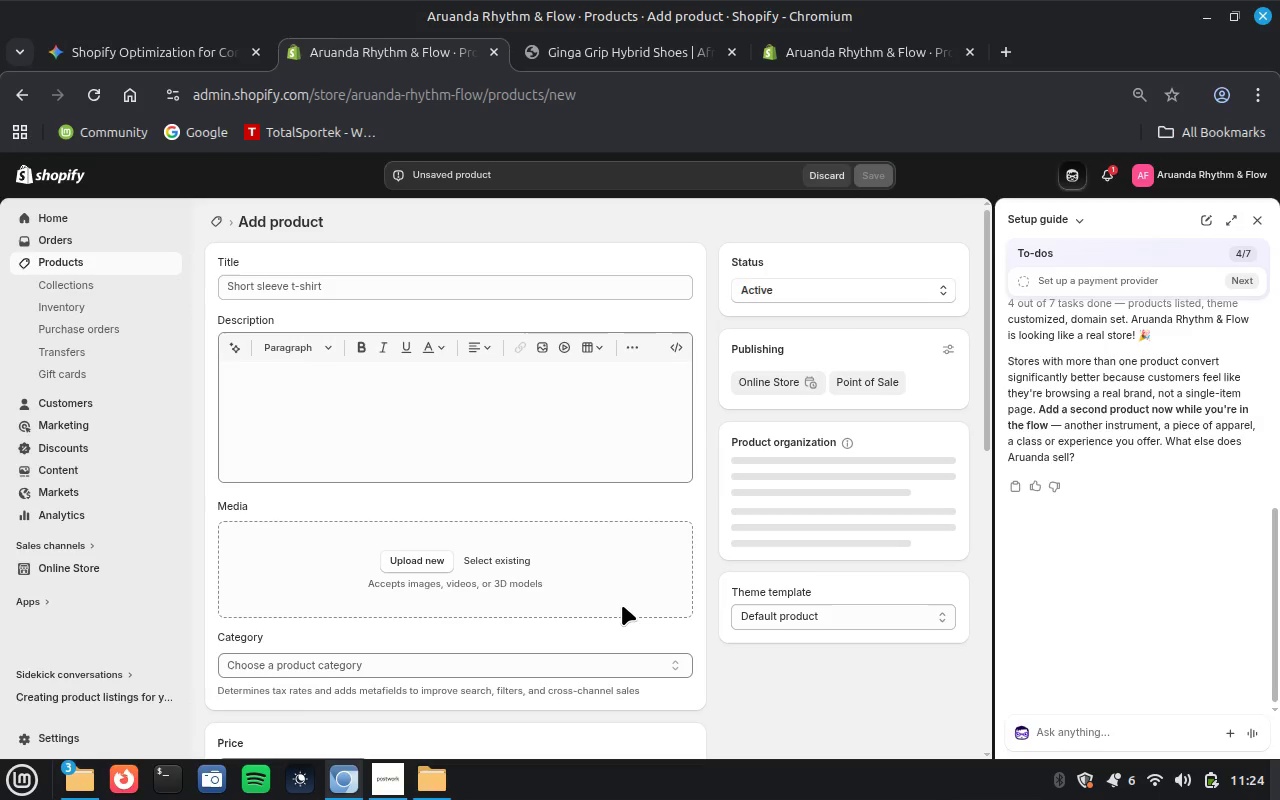 
wait(36.36)
 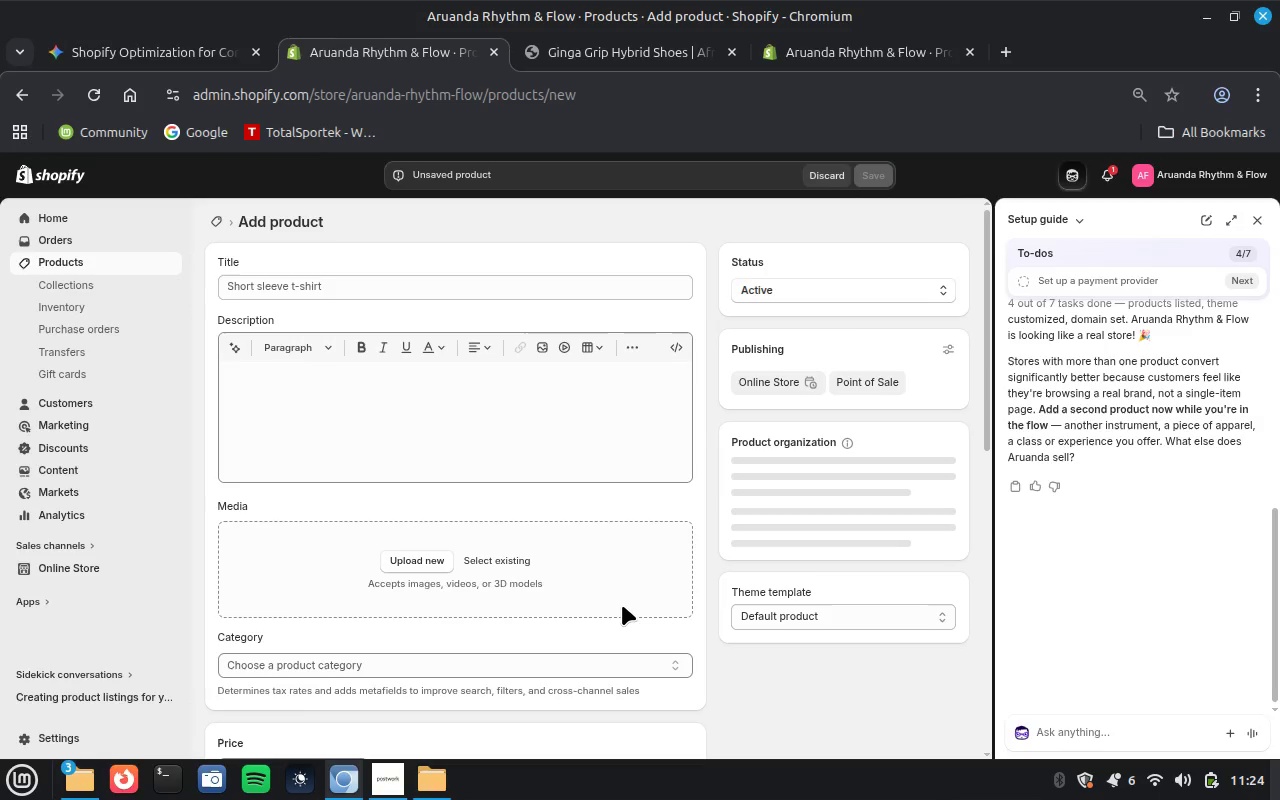 
left_click([134, 47])
 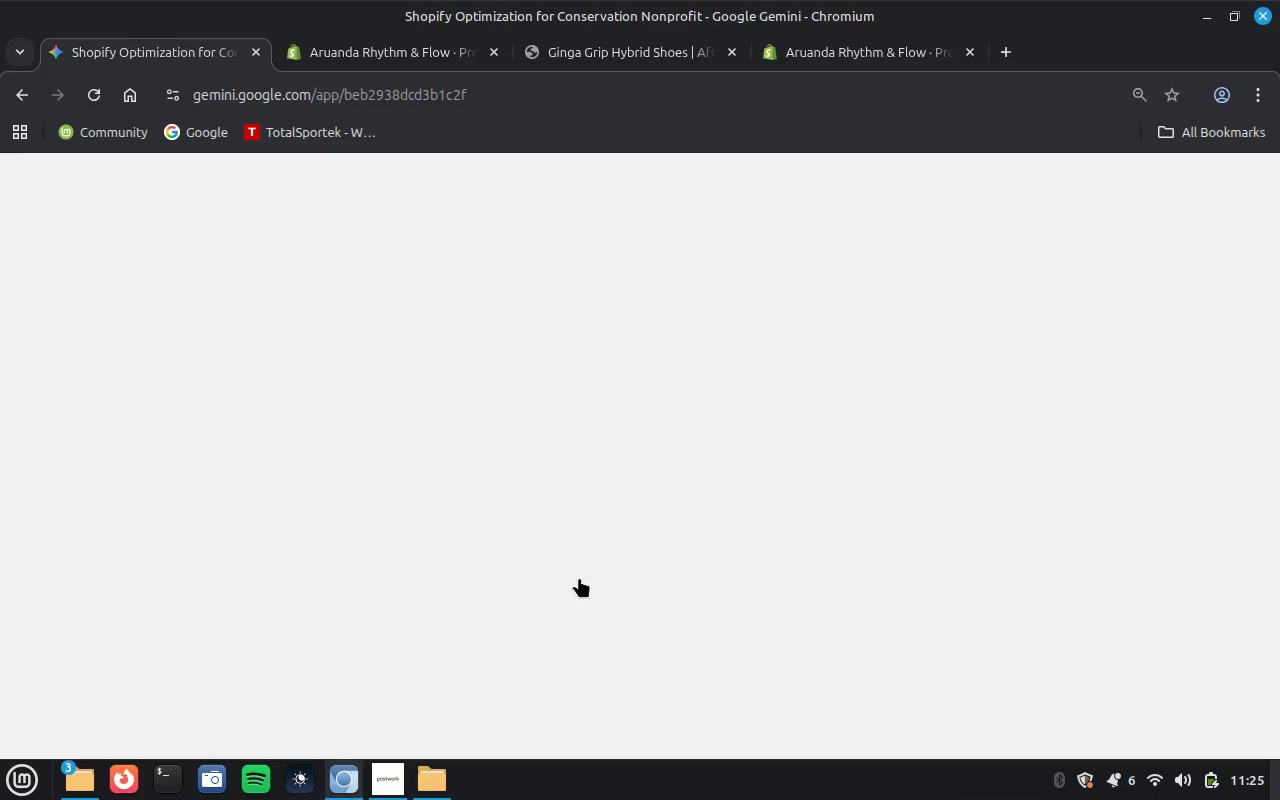 
wait(7.39)
 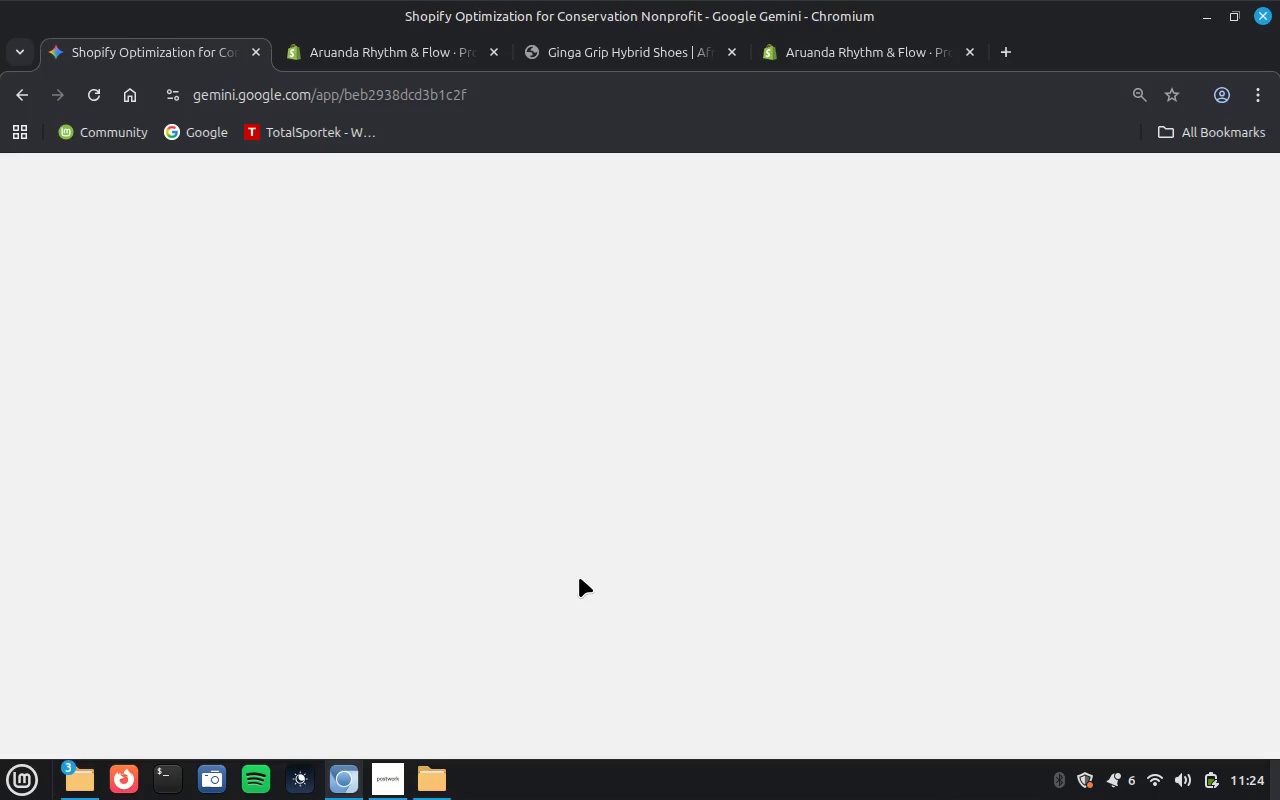 
scroll: coordinate [579, 577], scroll_direction: down, amount: 3.0
 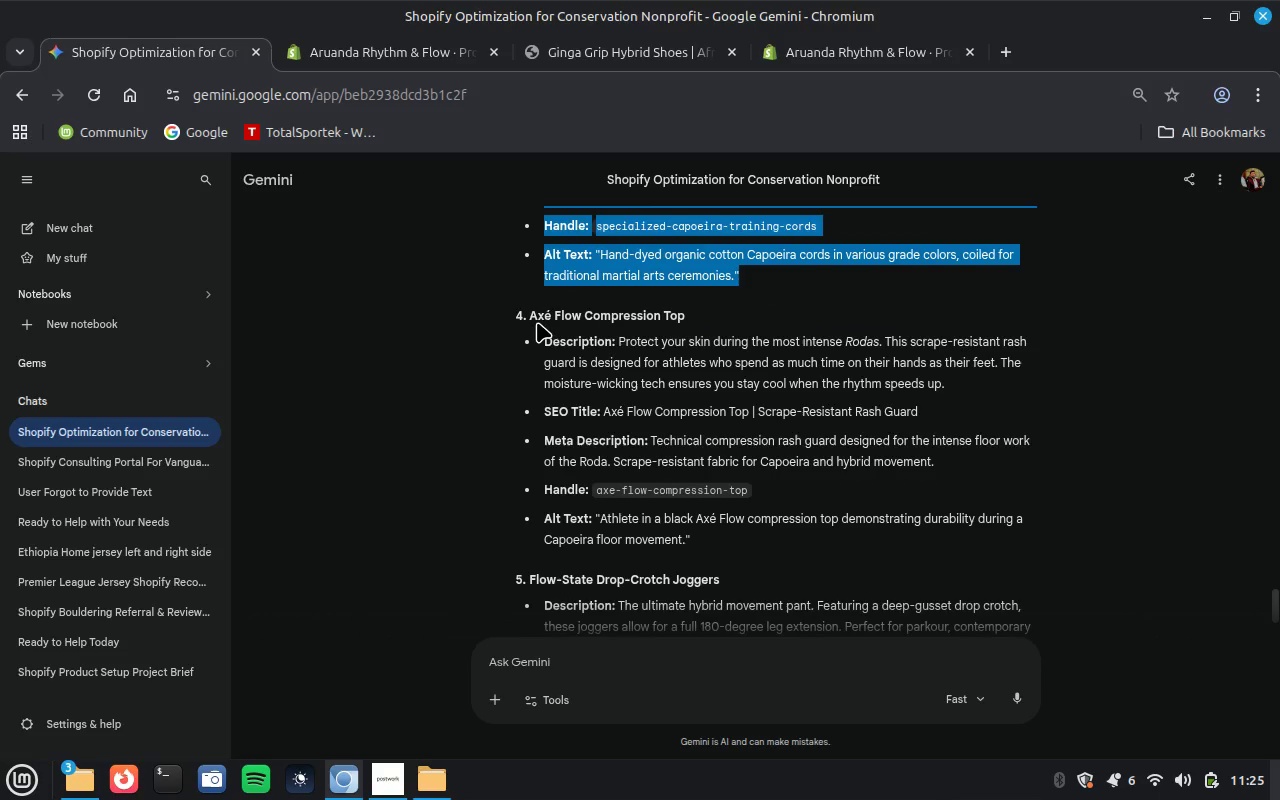 
left_click_drag(start_coordinate=[531, 318], to_coordinate=[783, 553])
 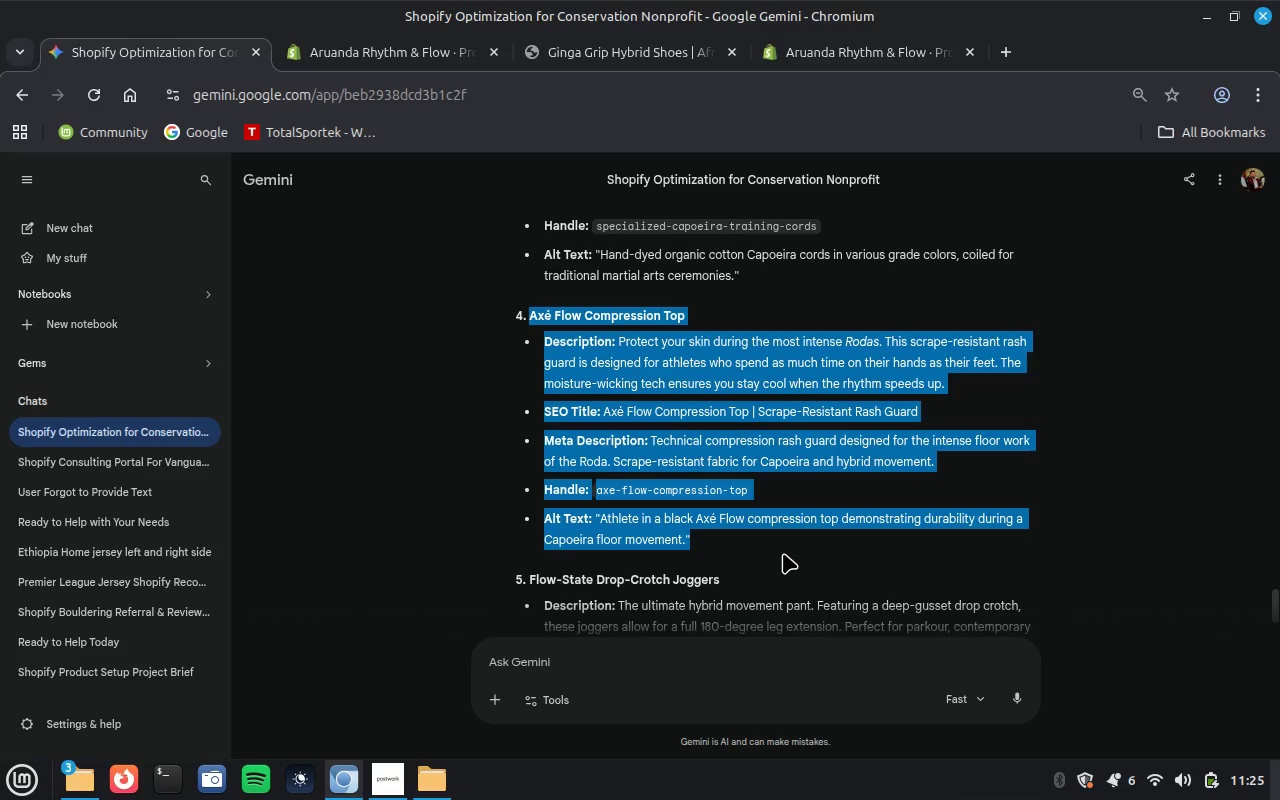 
key(Control+C)
 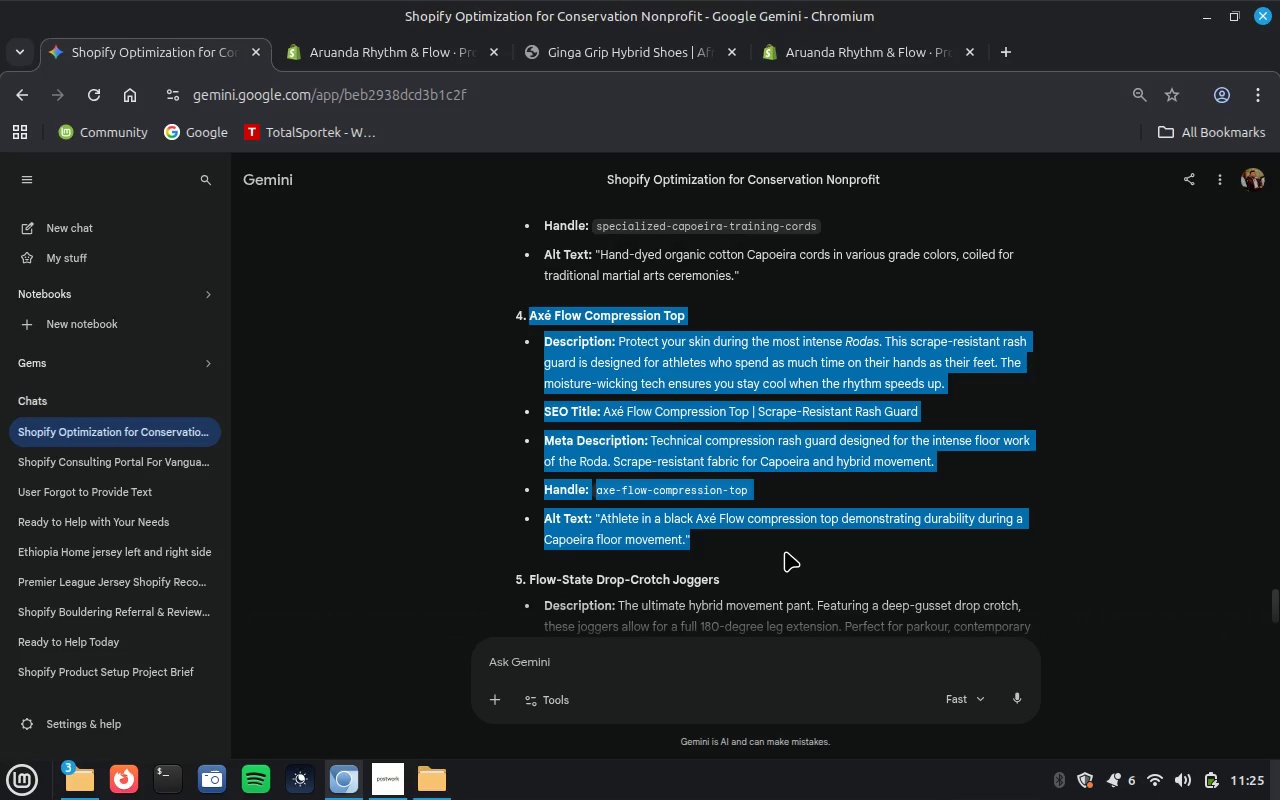 
key(Control+C)
 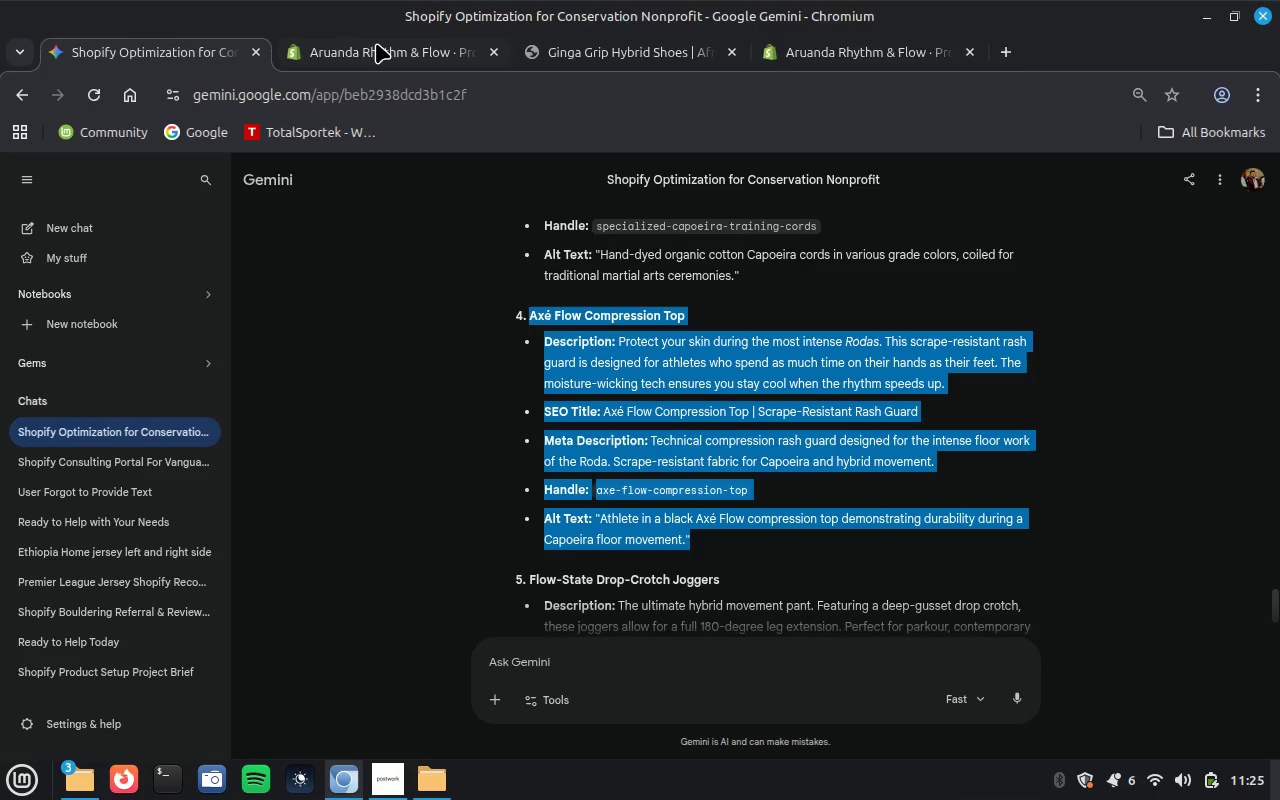 
left_click([377, 43])
 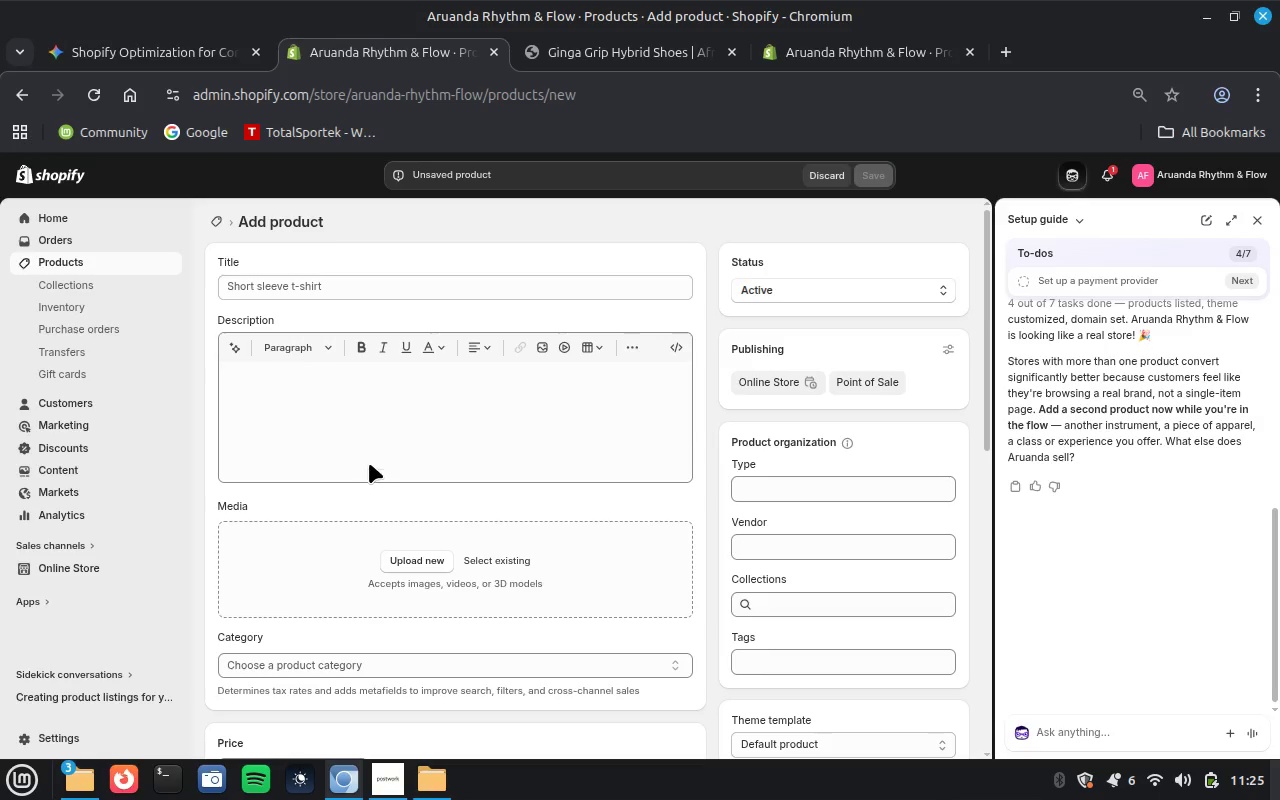 
left_click([418, 396])
 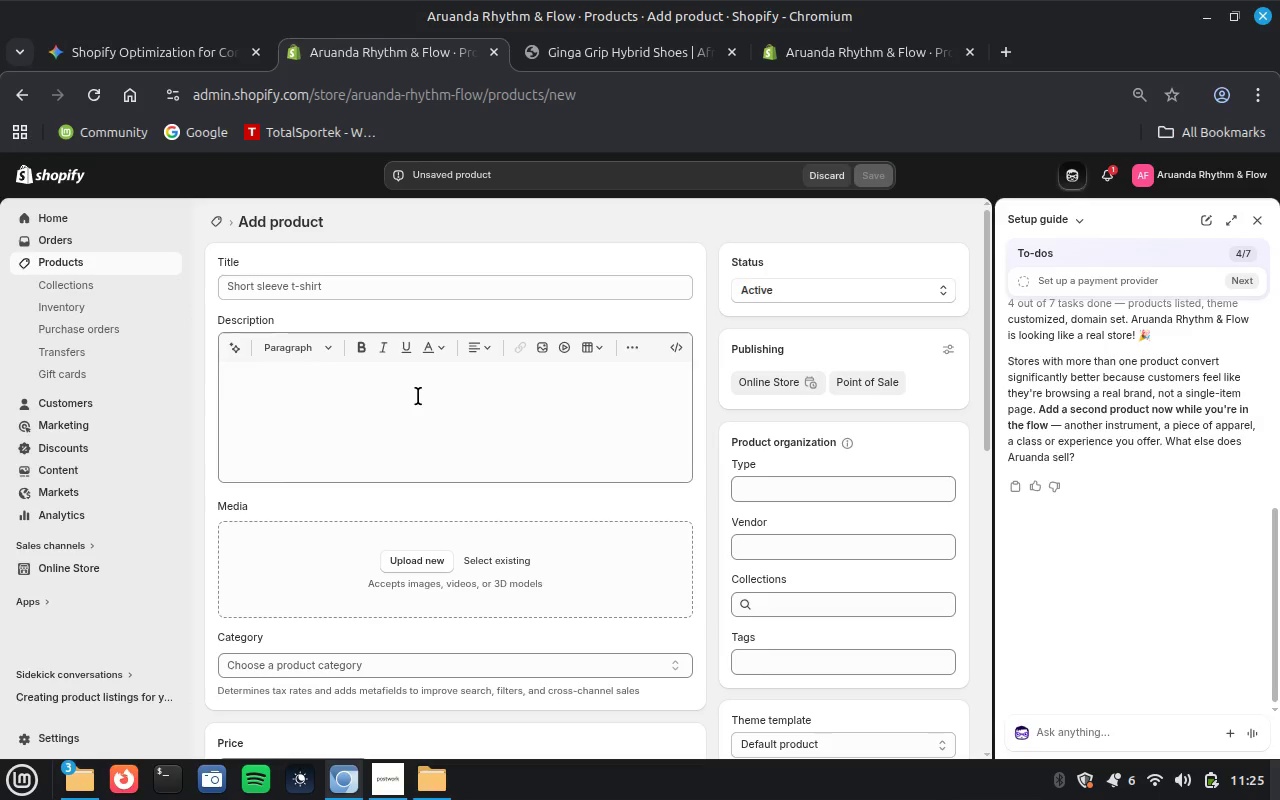 
key(Control+V)
 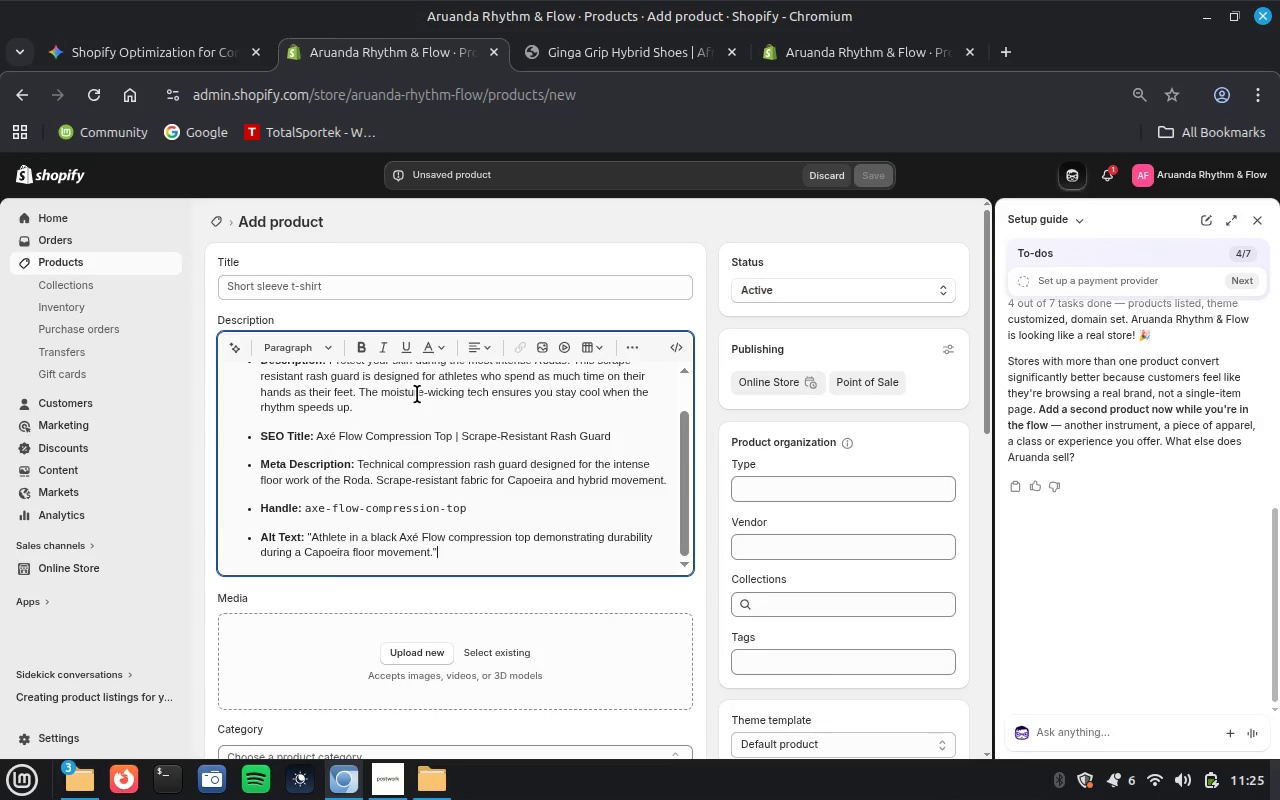 
scroll: coordinate [417, 394], scroll_direction: up, amount: 5.0
 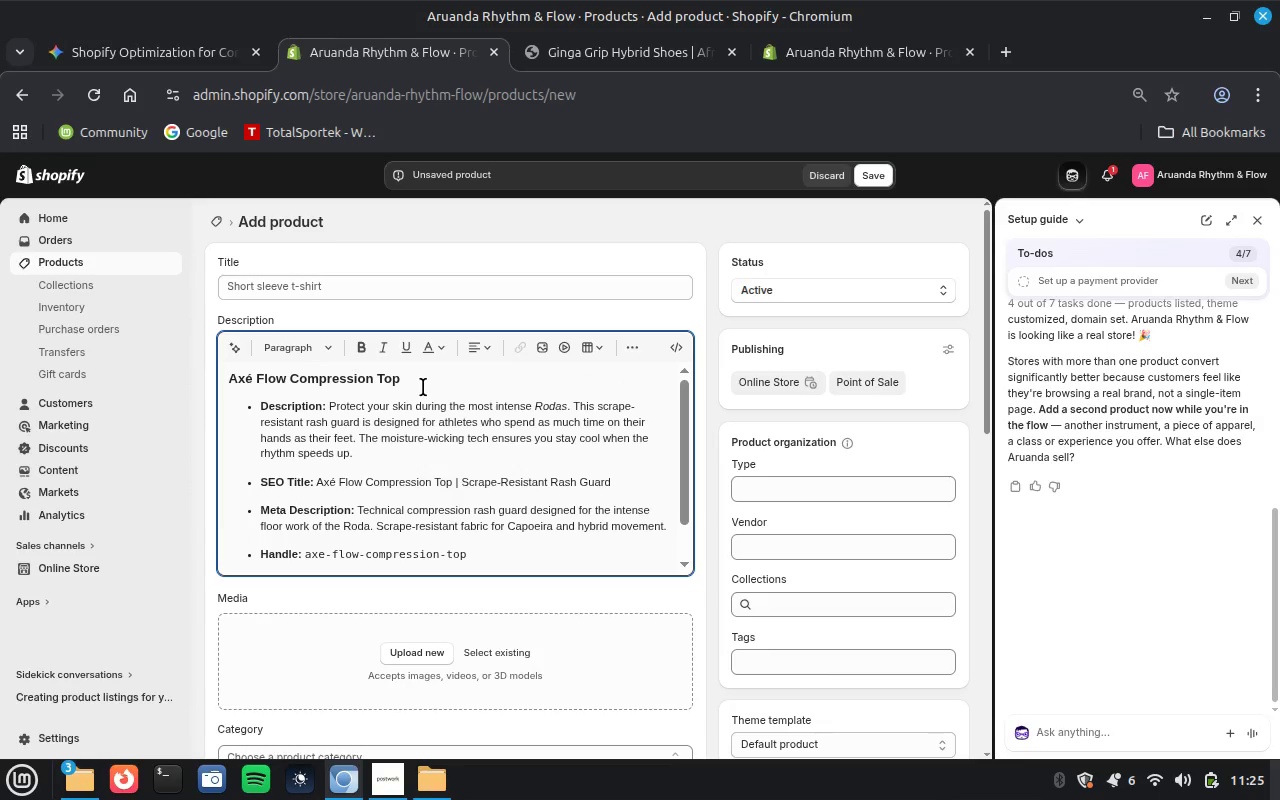 
left_click([425, 383])
 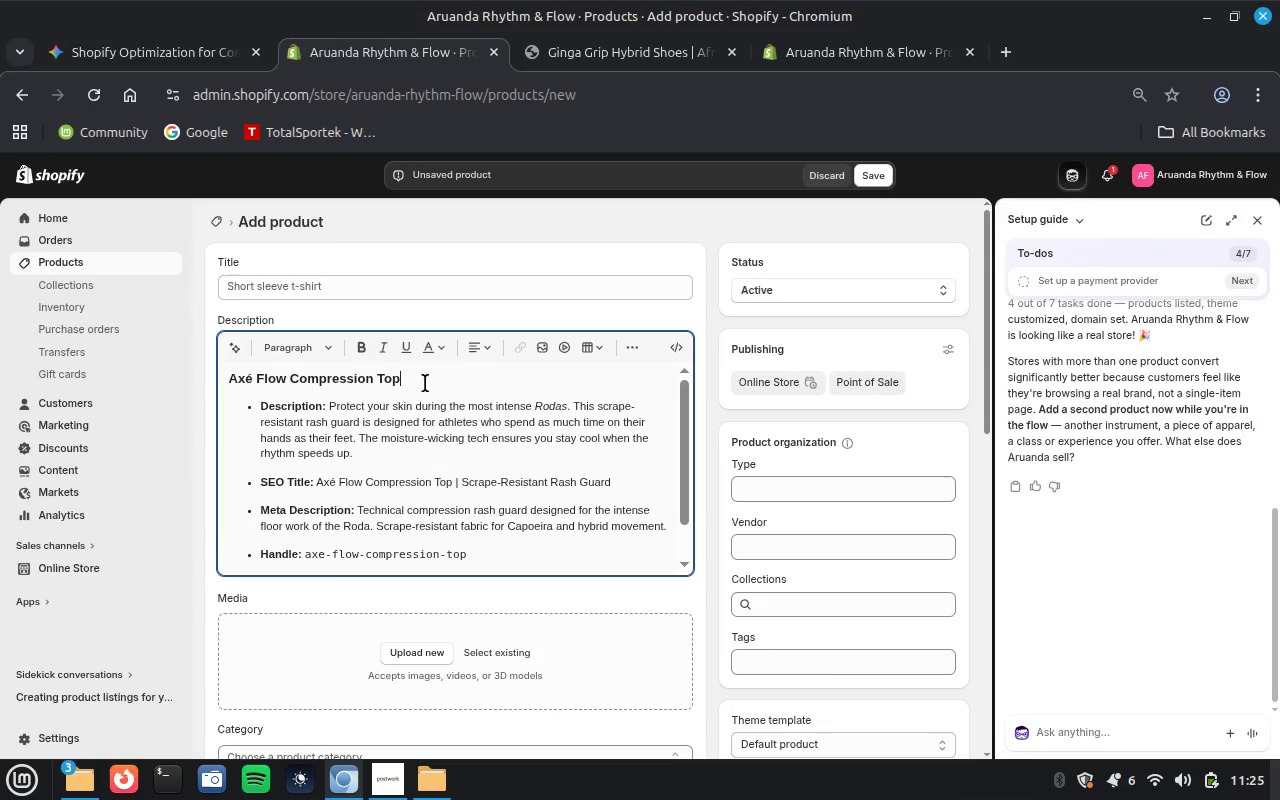 
left_click([425, 383])
 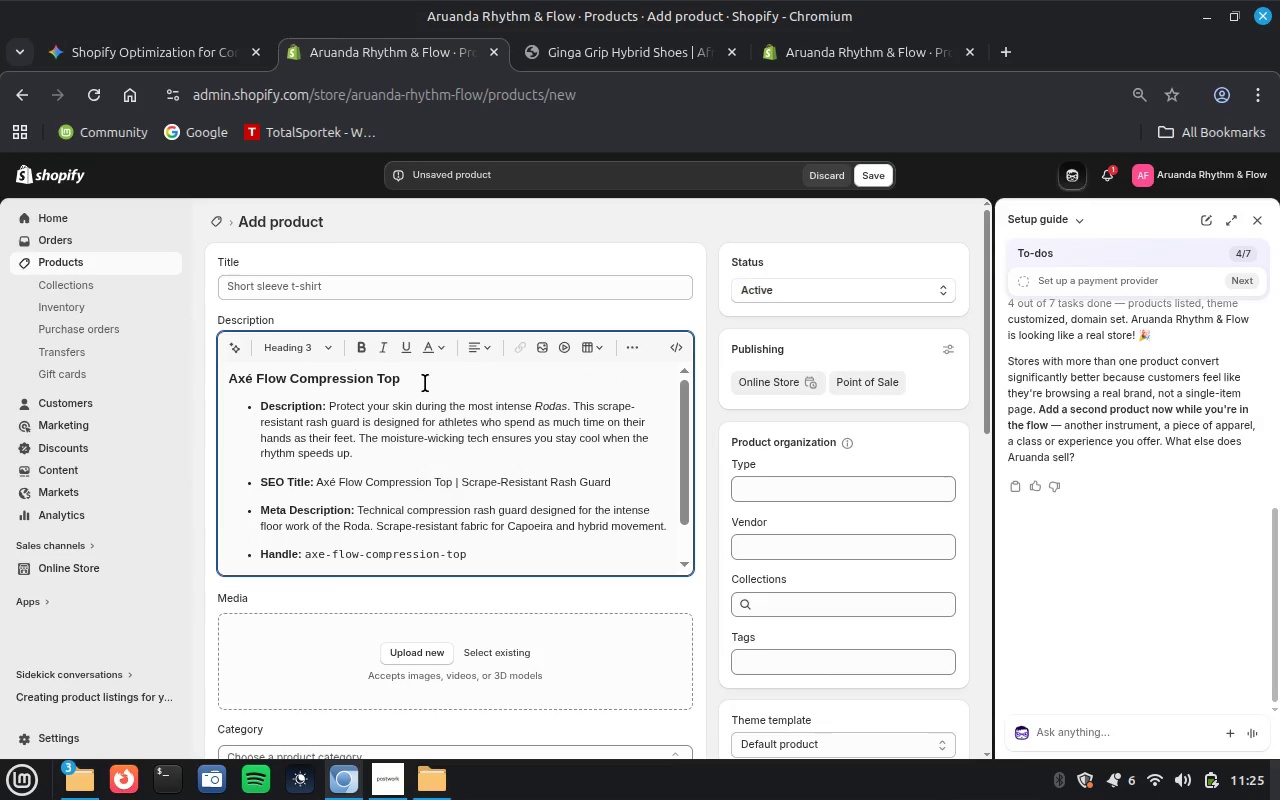 
left_click([425, 383])
 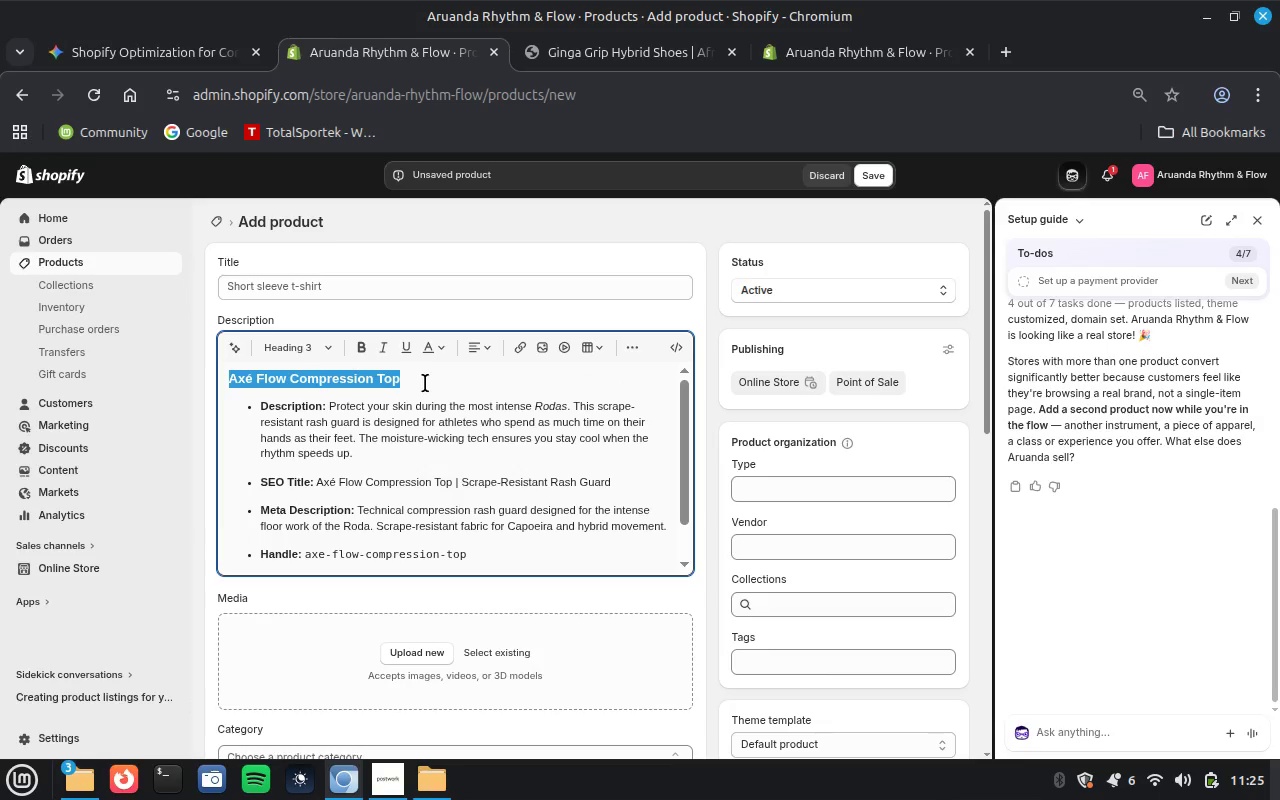 
key(Control+X)
 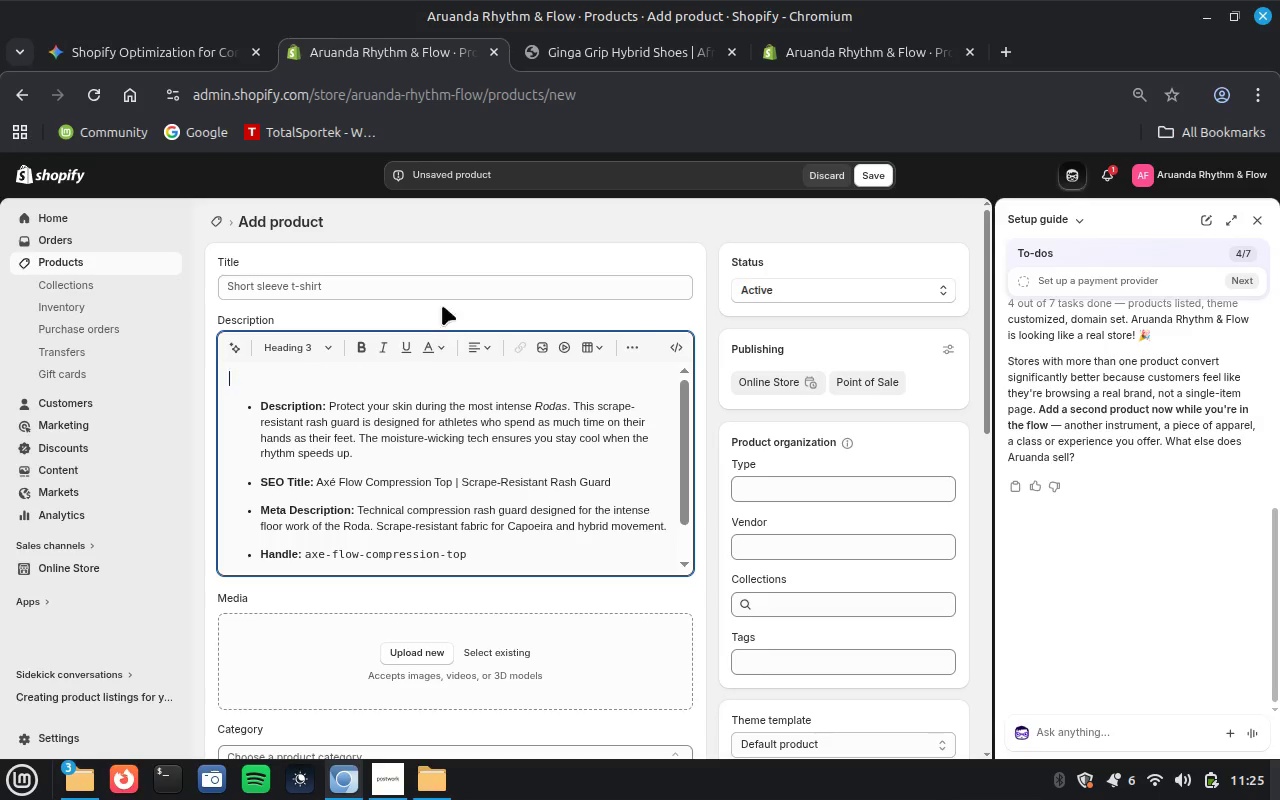 
left_click([450, 288])
 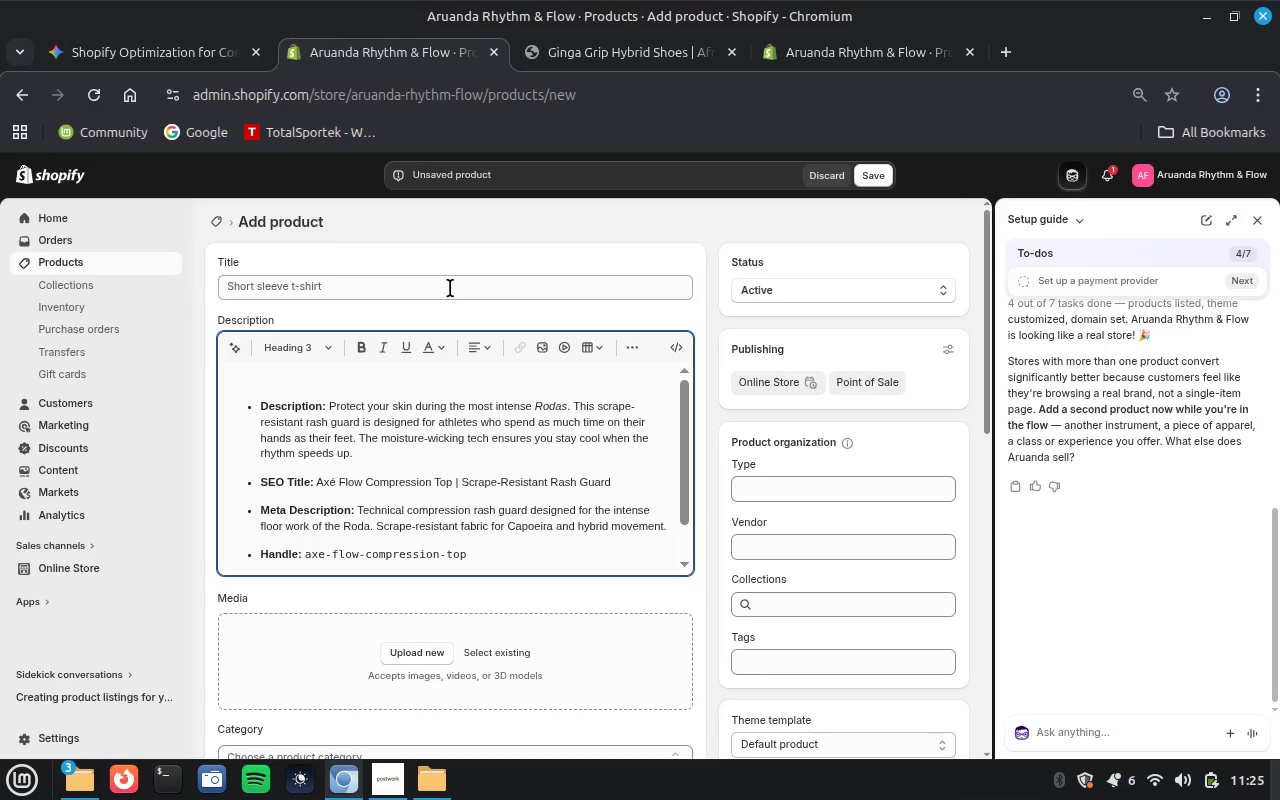 
key(Control+V)
 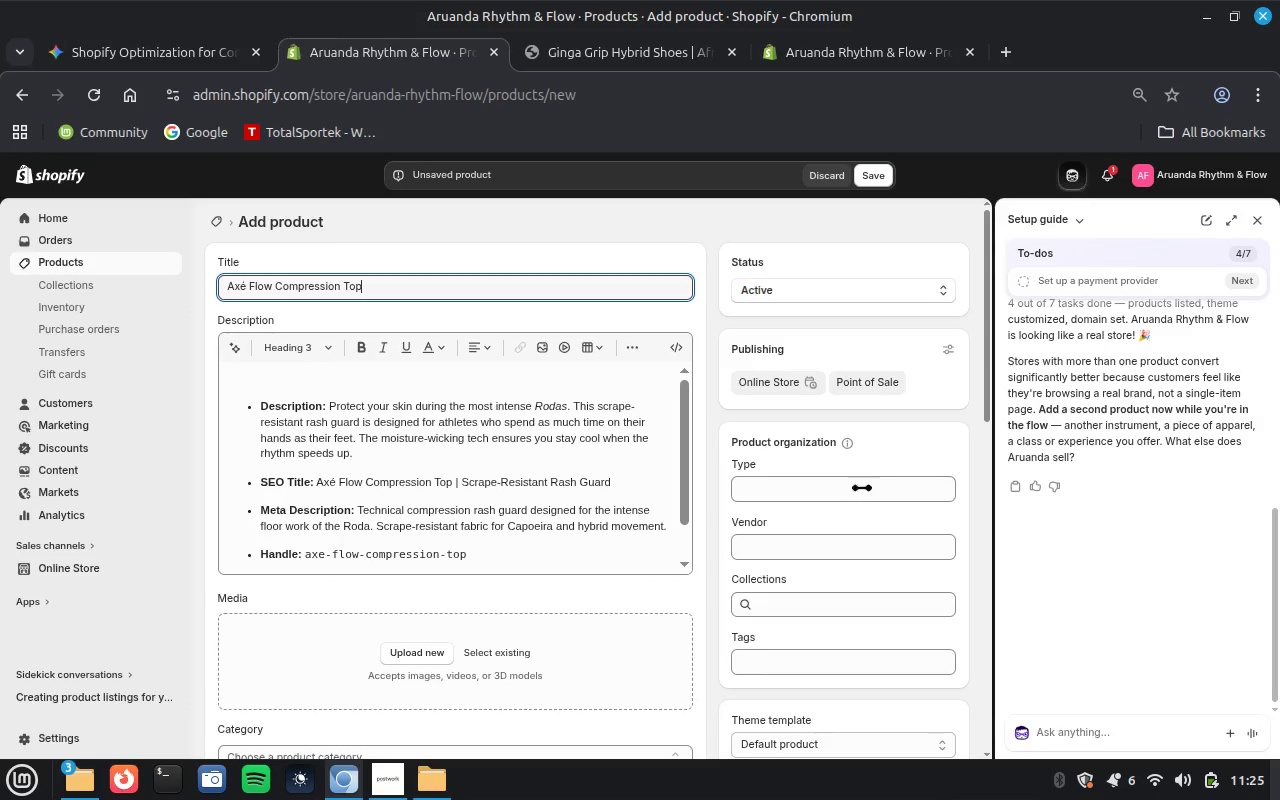 
left_click([853, 490])
 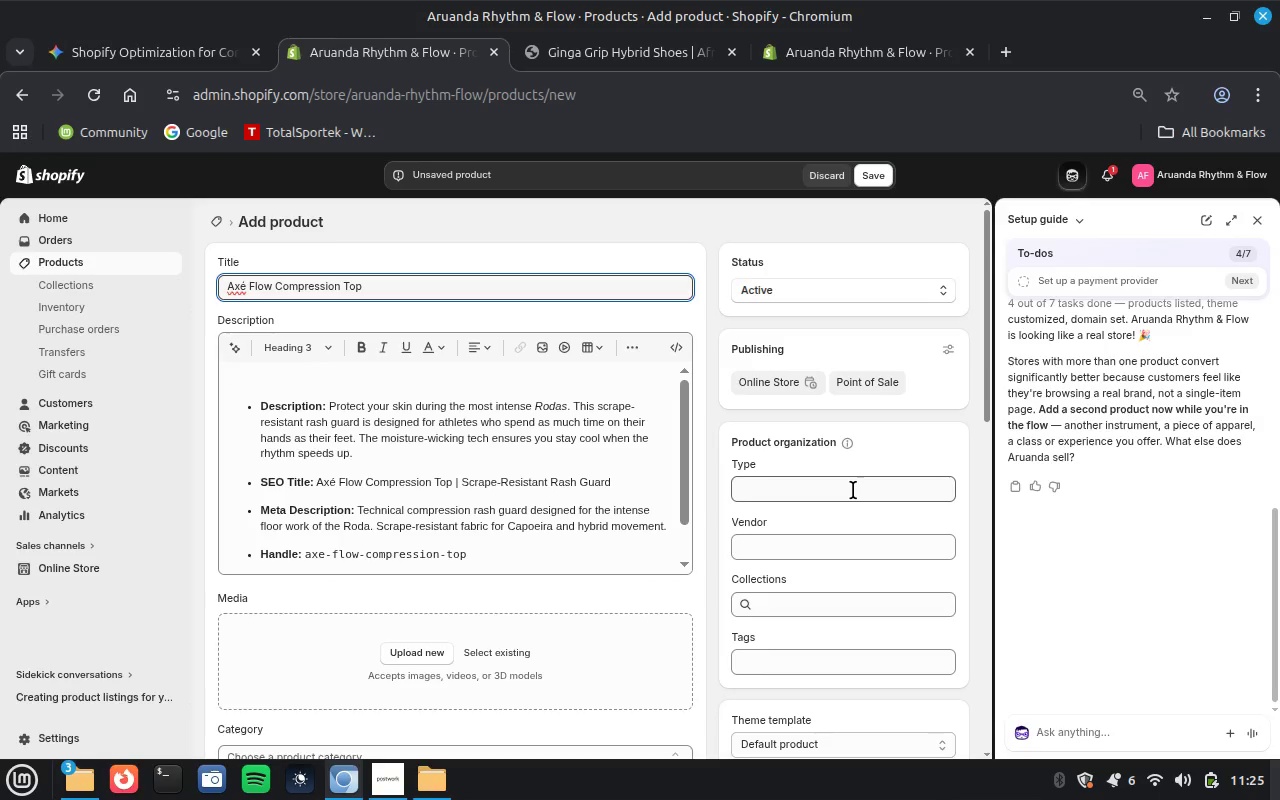 
key(Control+V)
 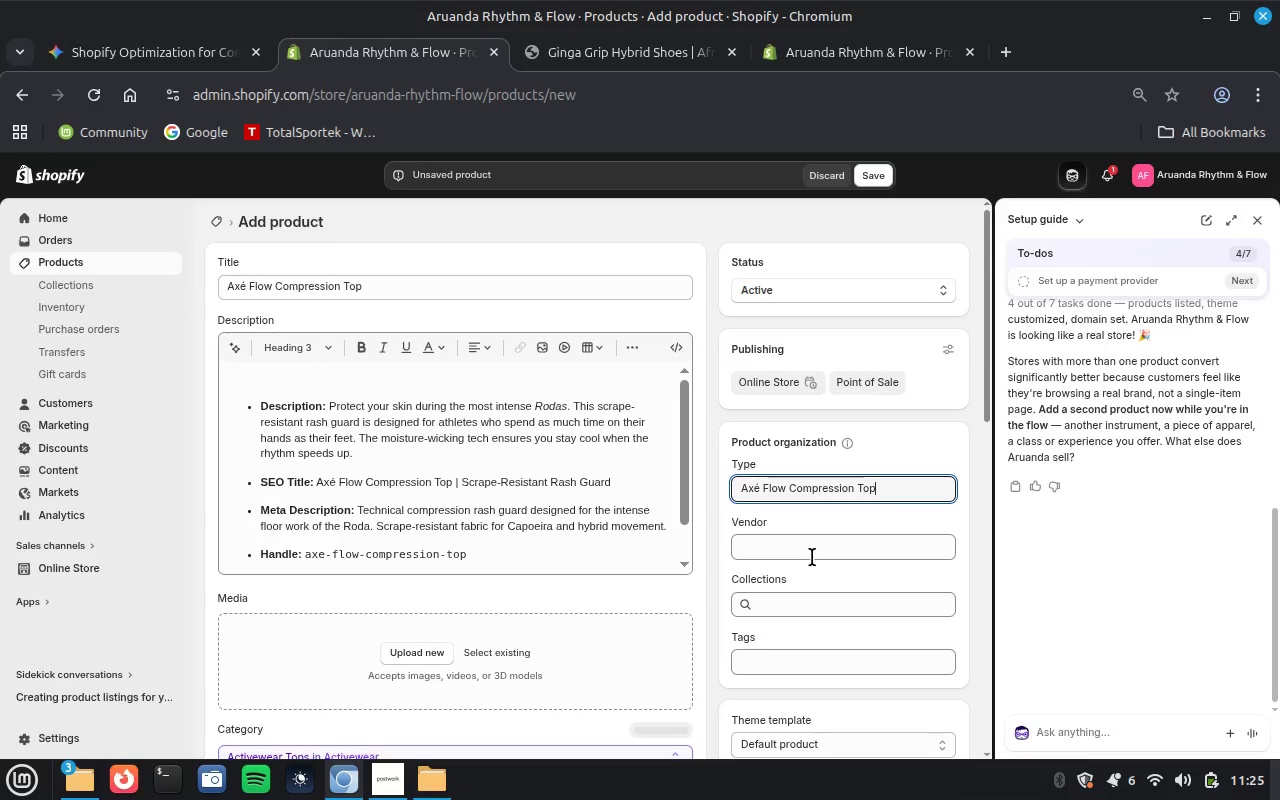 
left_click([815, 553])
 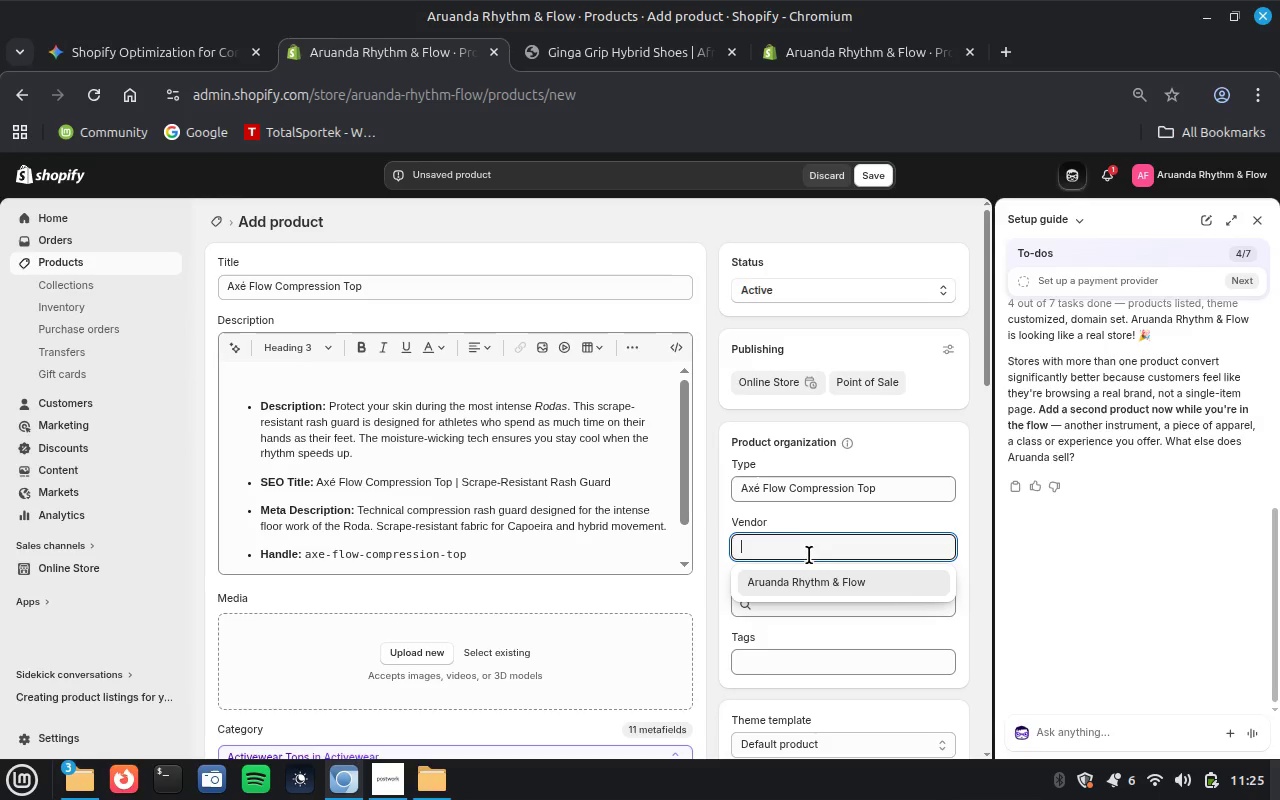 
left_click([802, 580])
 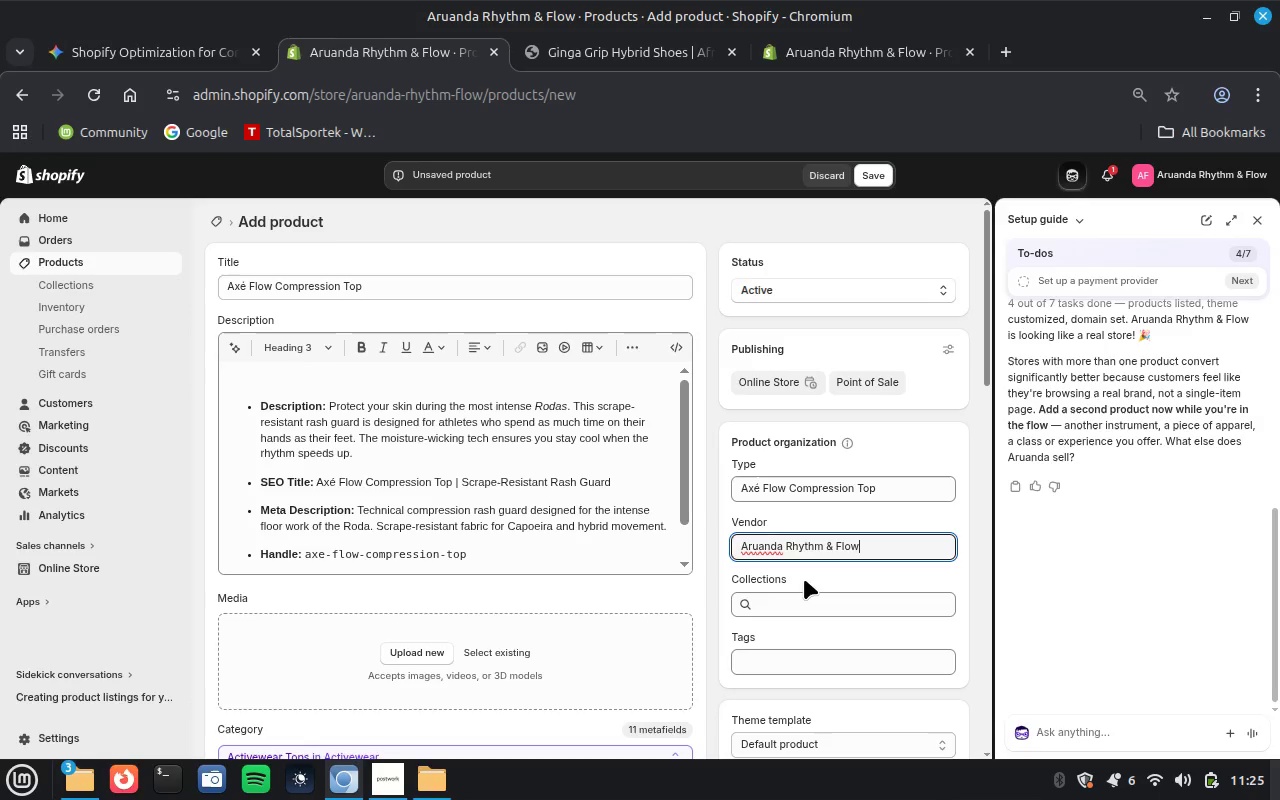 
mouse_move([790, 619])
 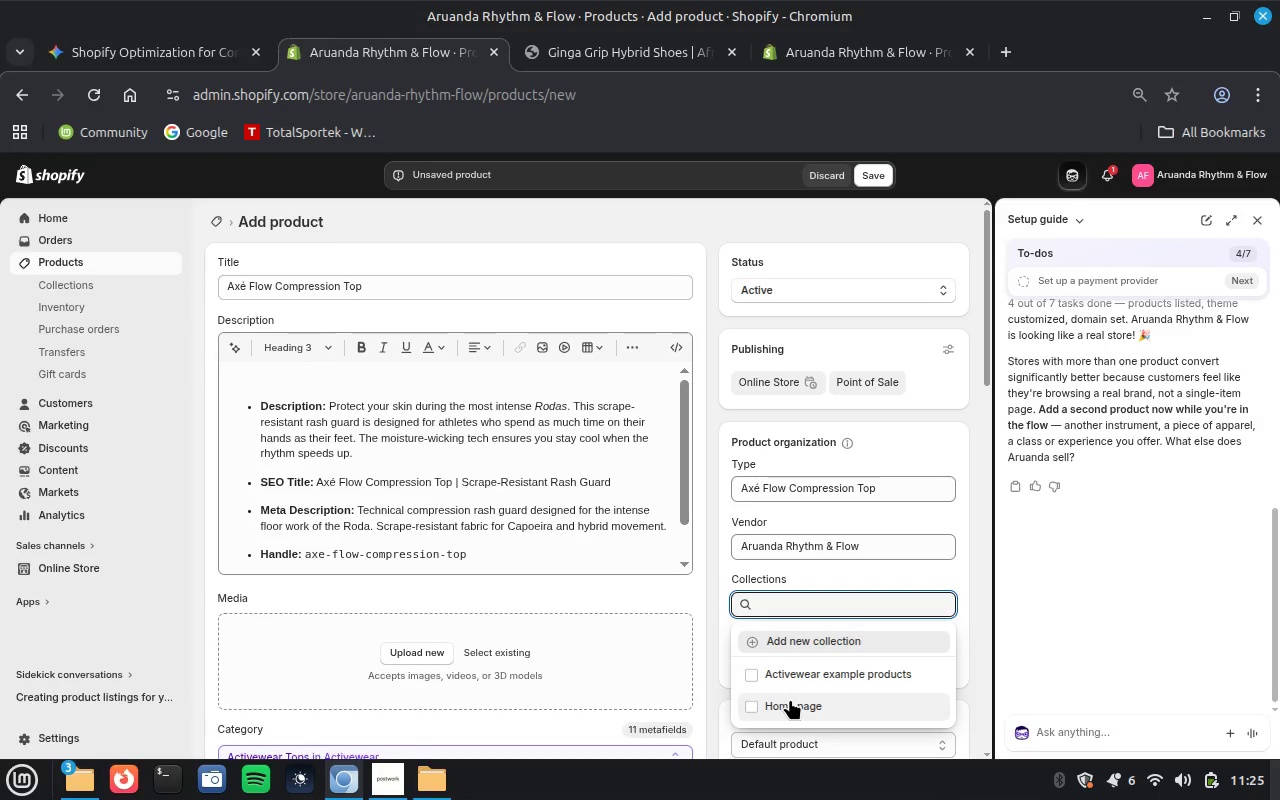 
left_click([790, 699])
 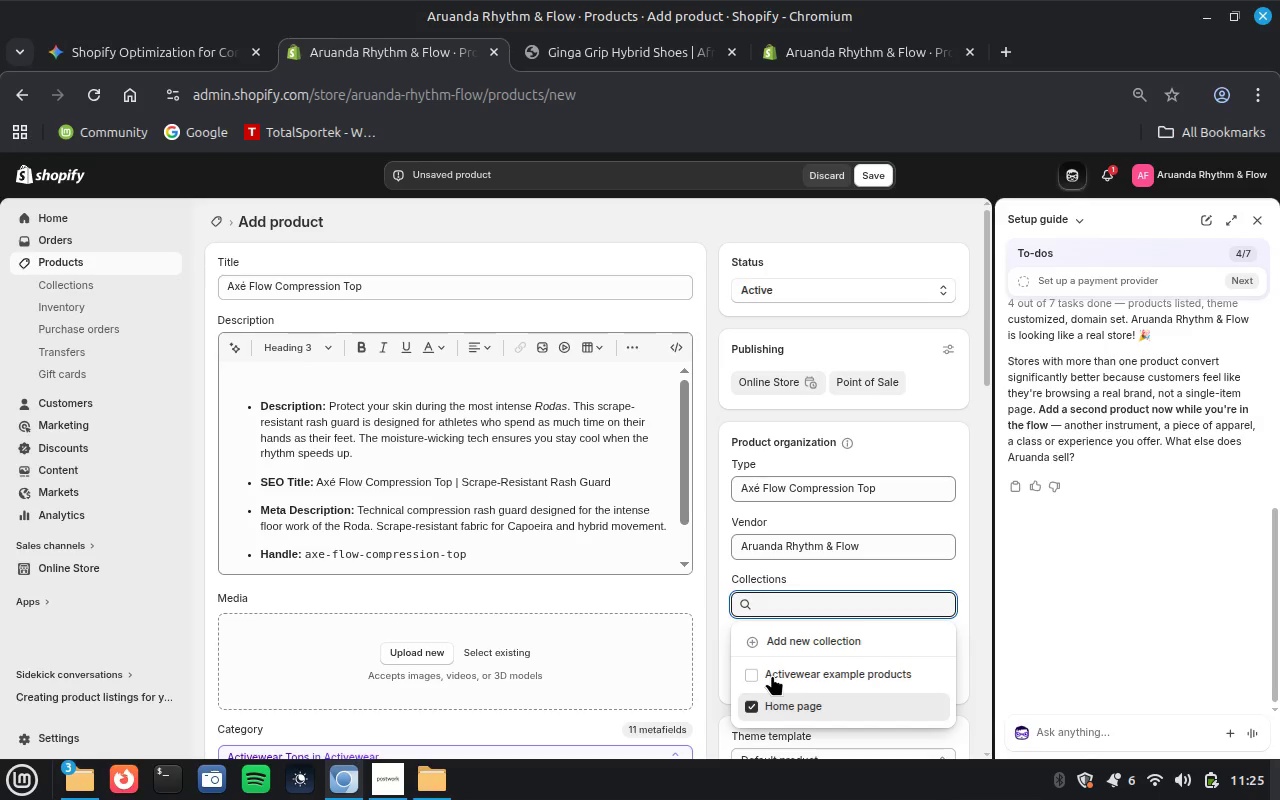 
left_click([693, 595])
 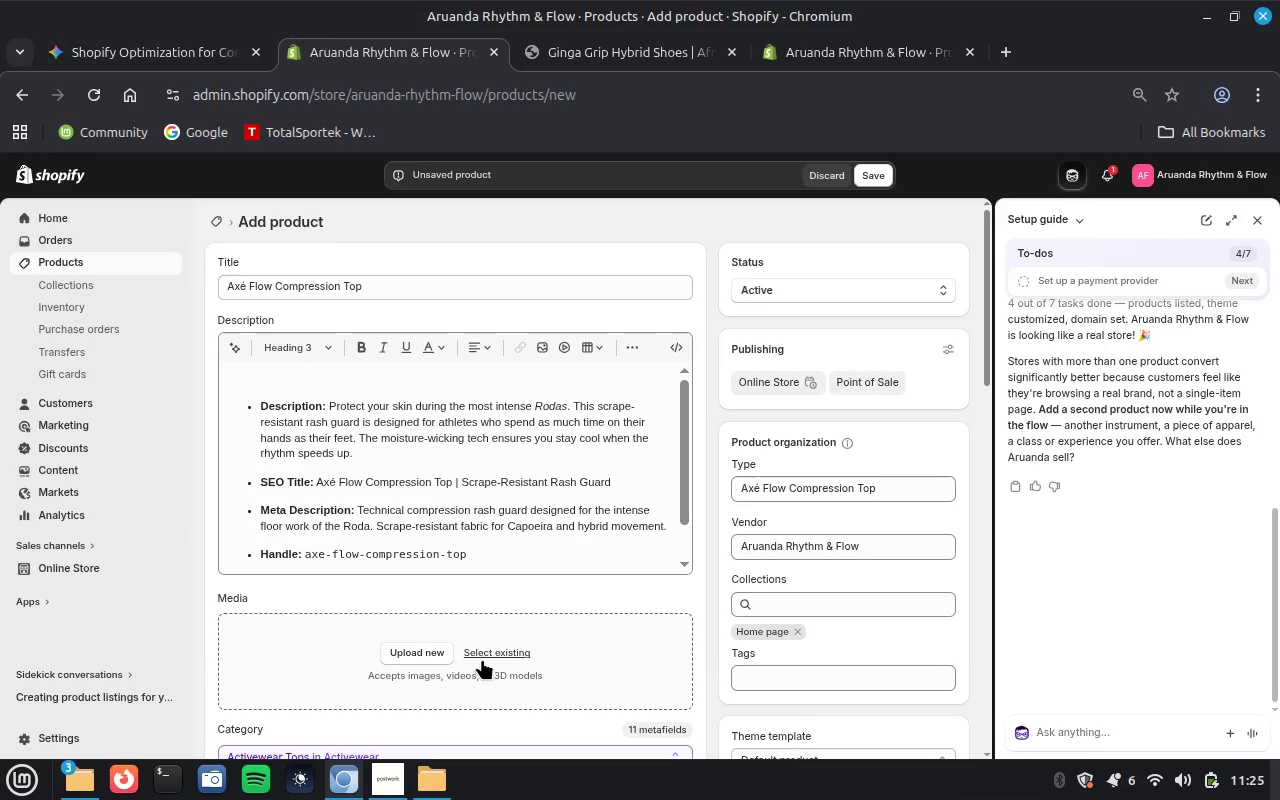 
left_click([486, 653])
 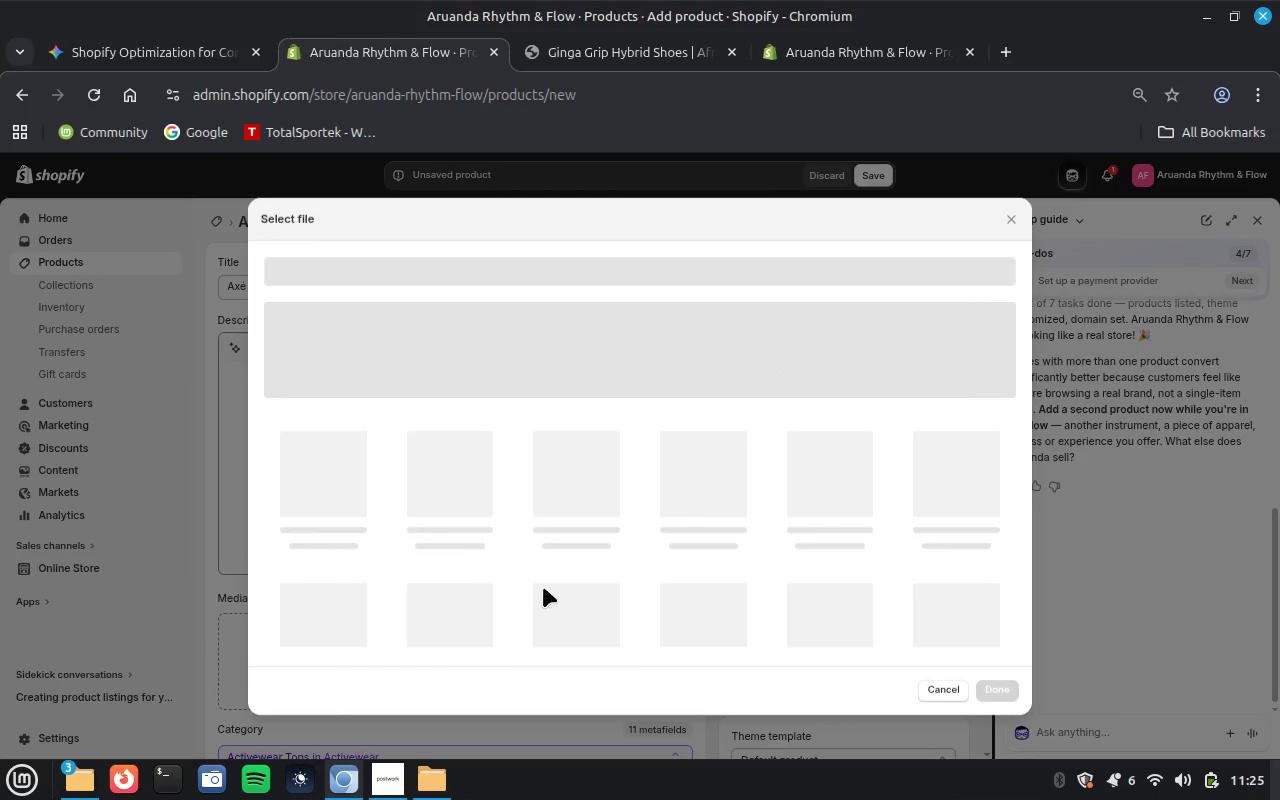 
mouse_move([726, 412])
 